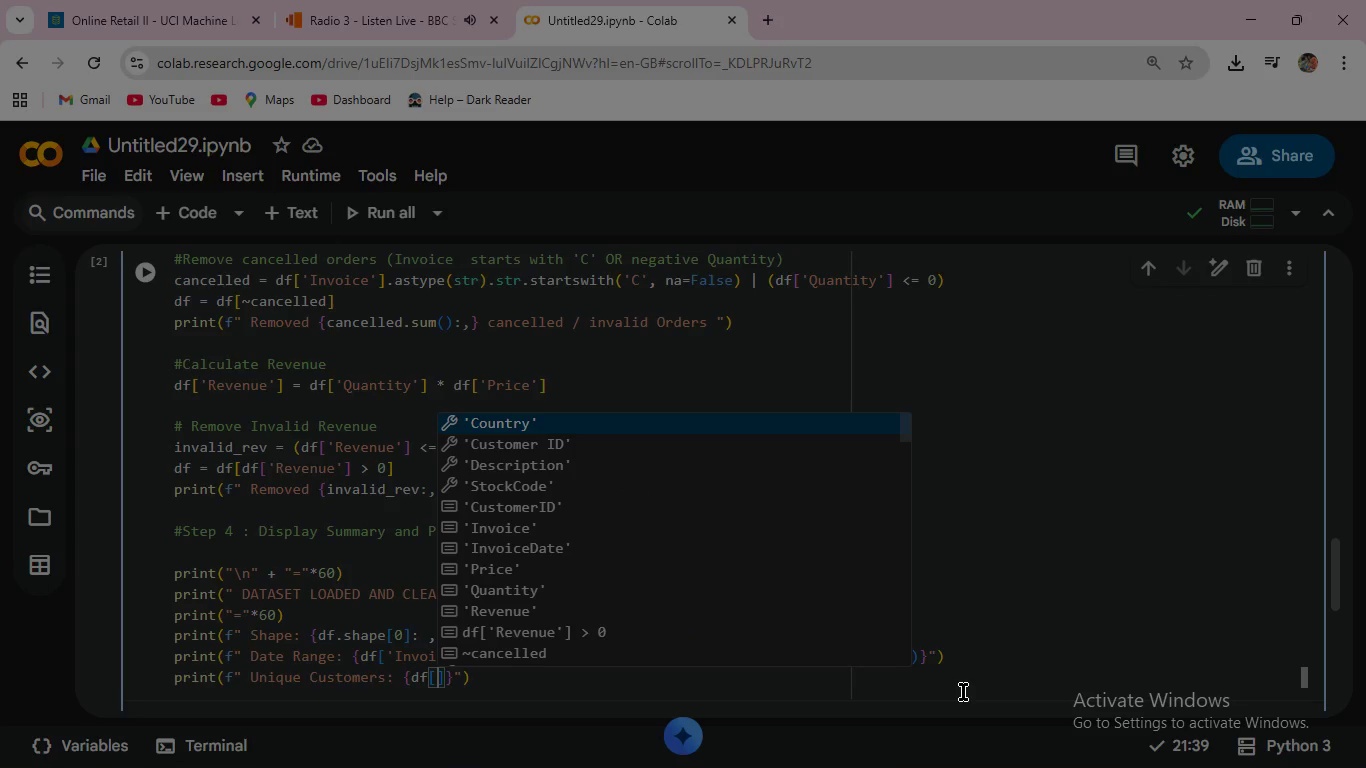 
key(Quote)
 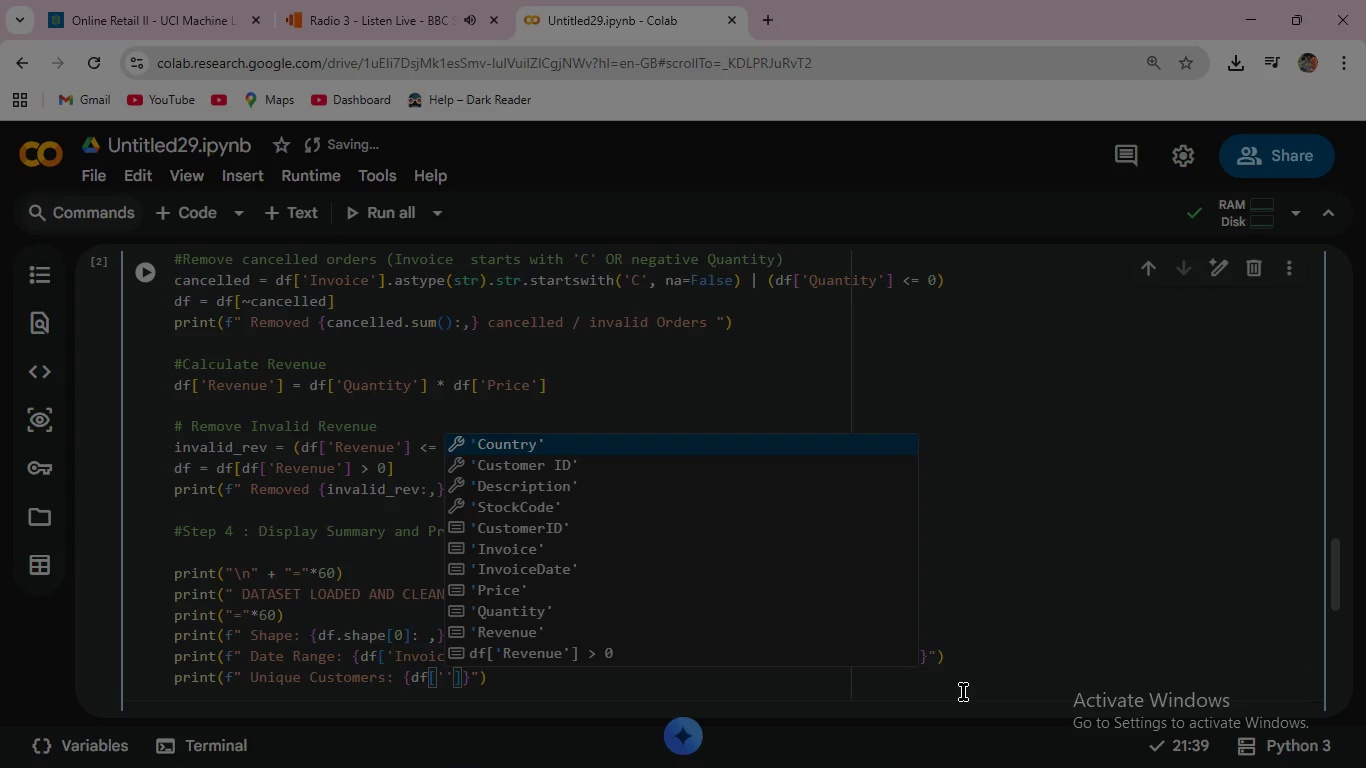 
key(ArrowDown)
 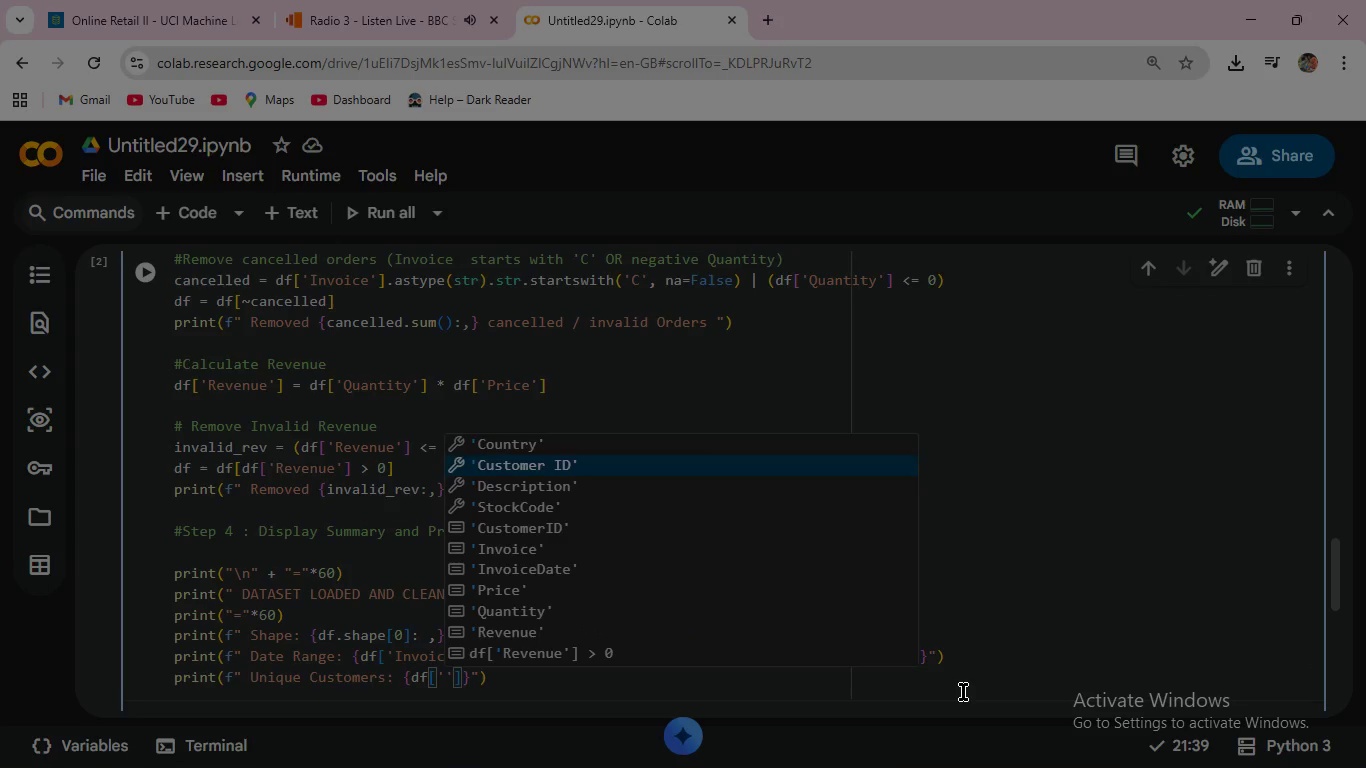 
key(ArrowDown)
 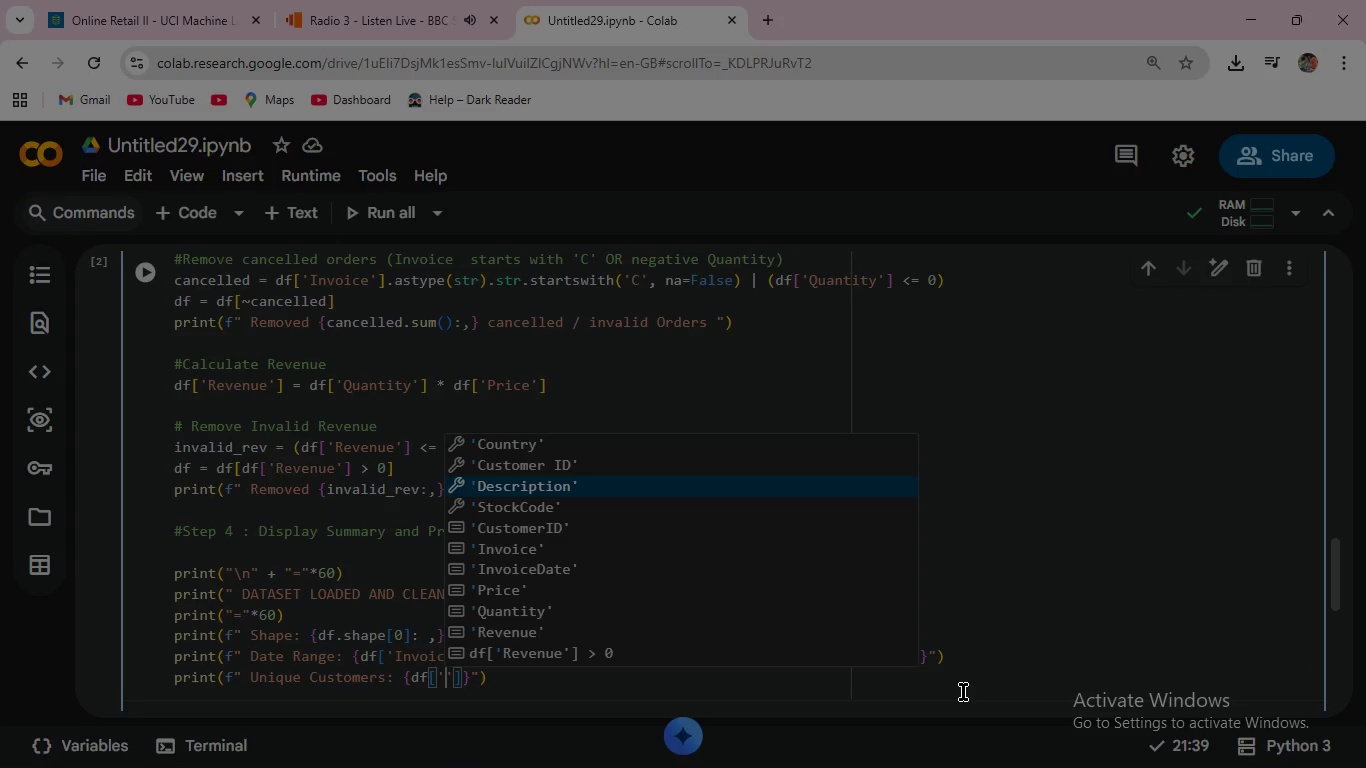 
key(ArrowDown)
 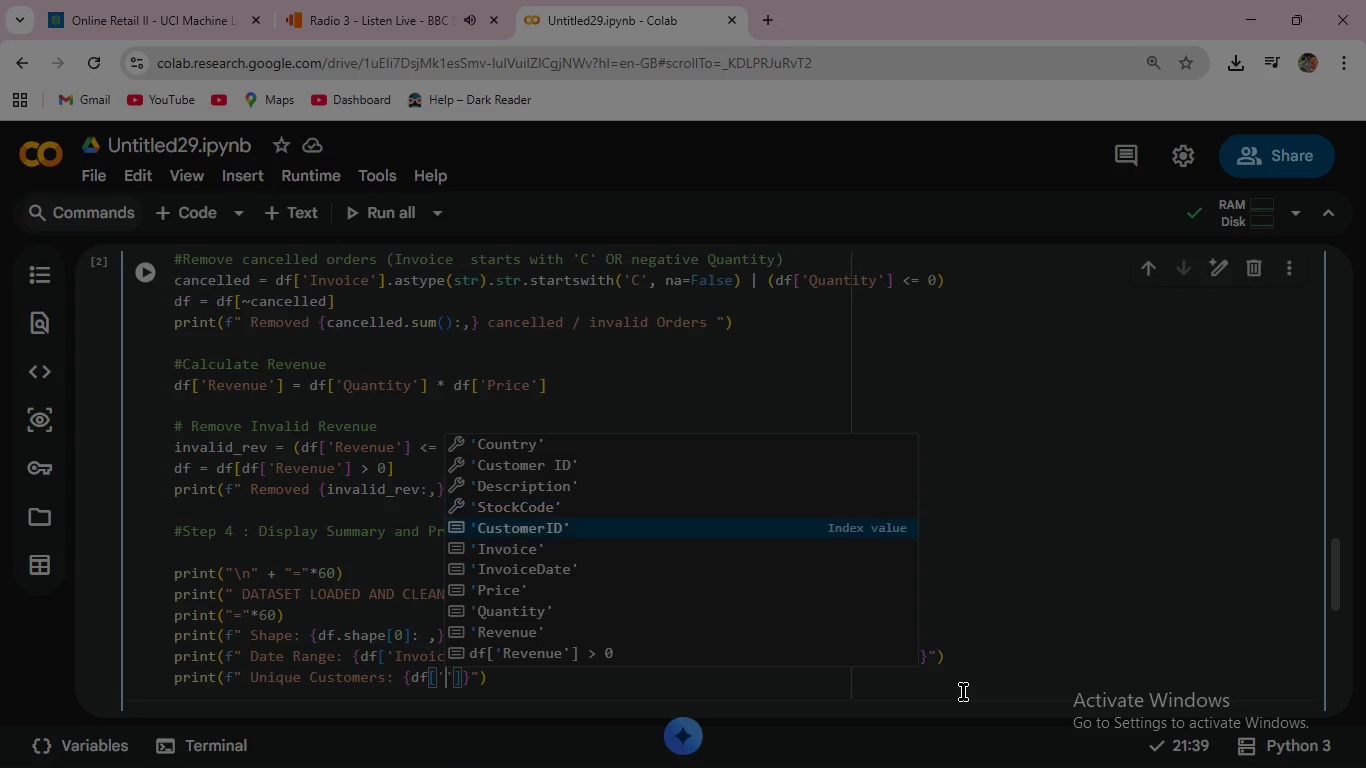 
key(ArrowDown)
 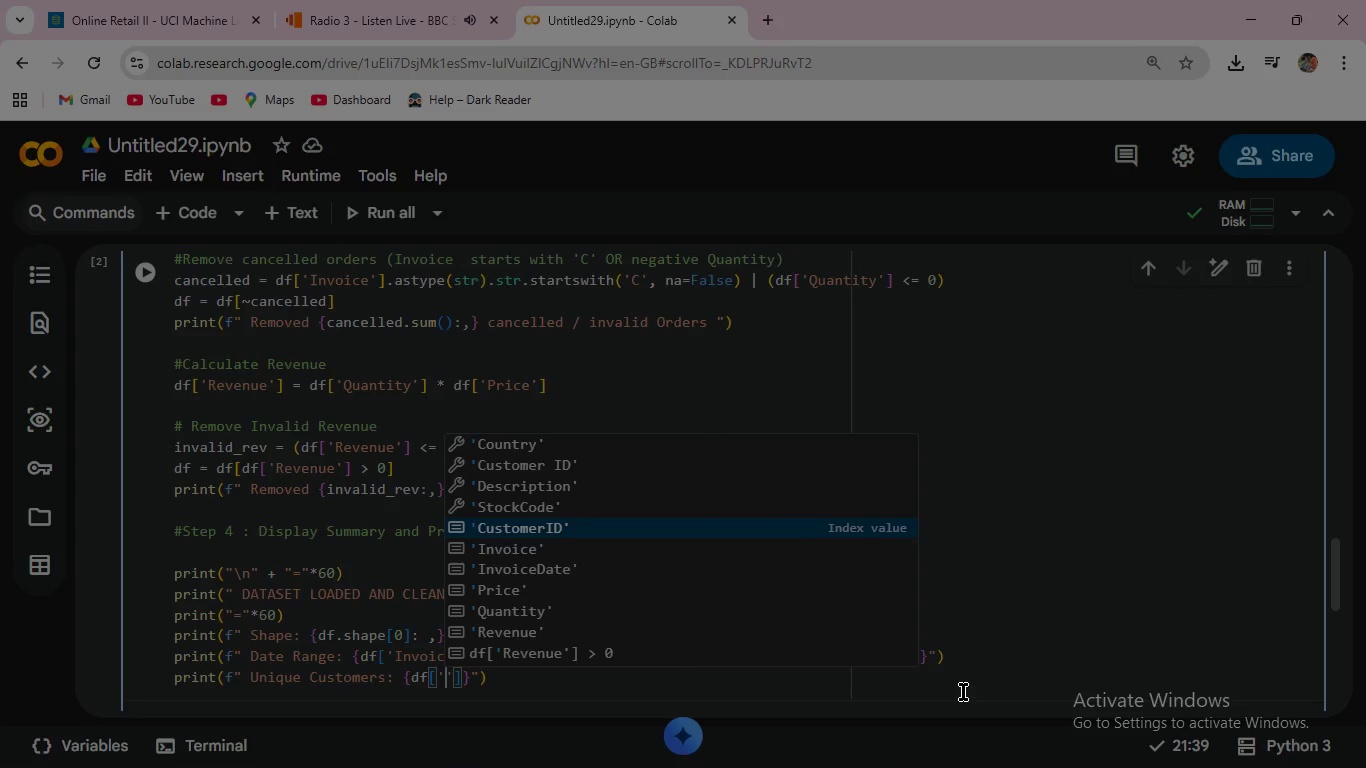 
key(Enter)
 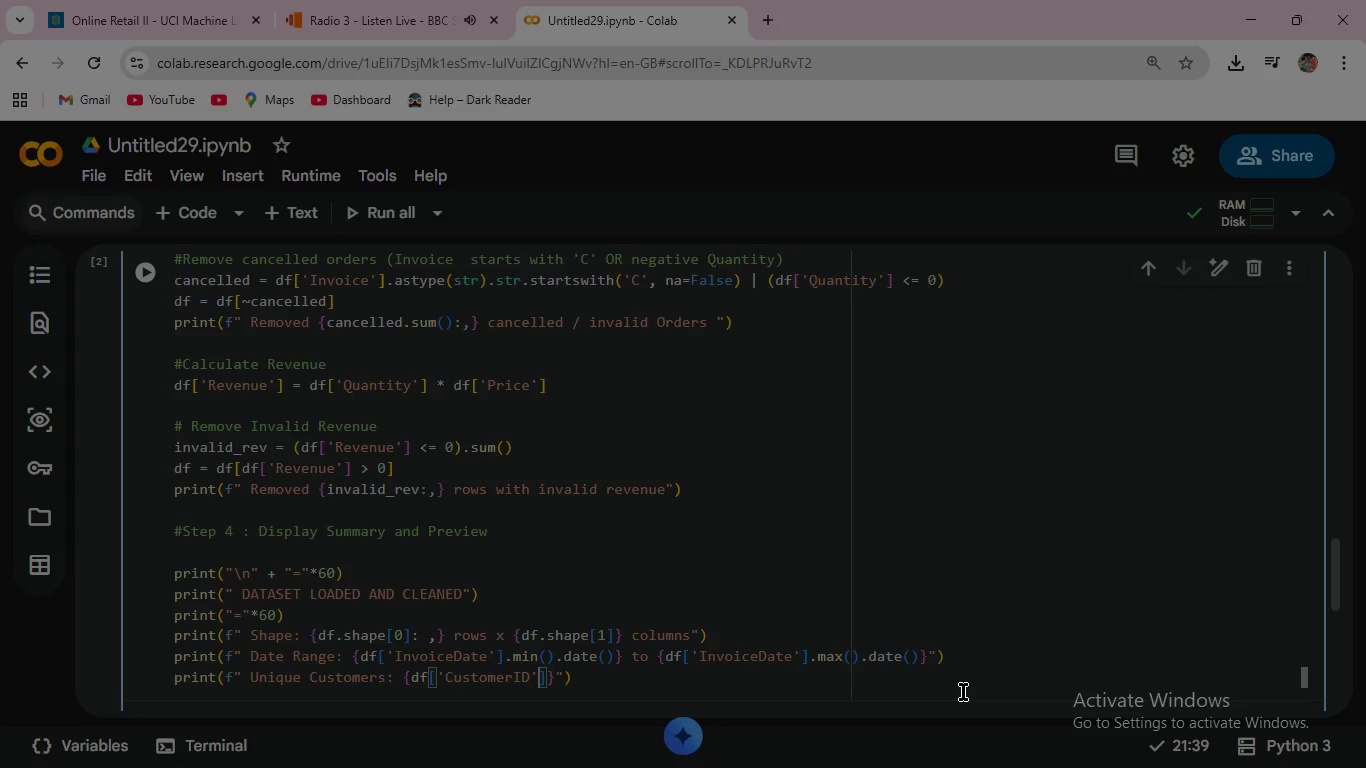 
wait(5.41)
 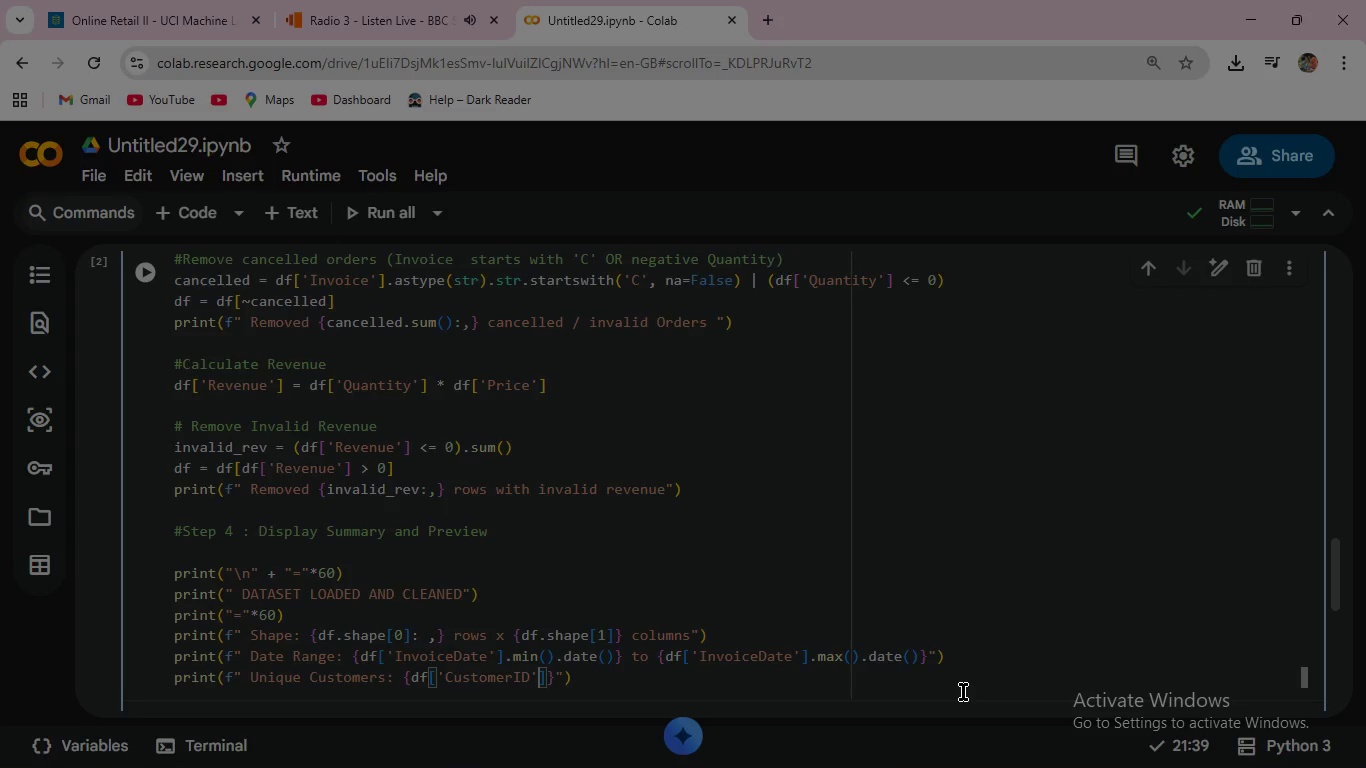 
key(ArrowRight)
 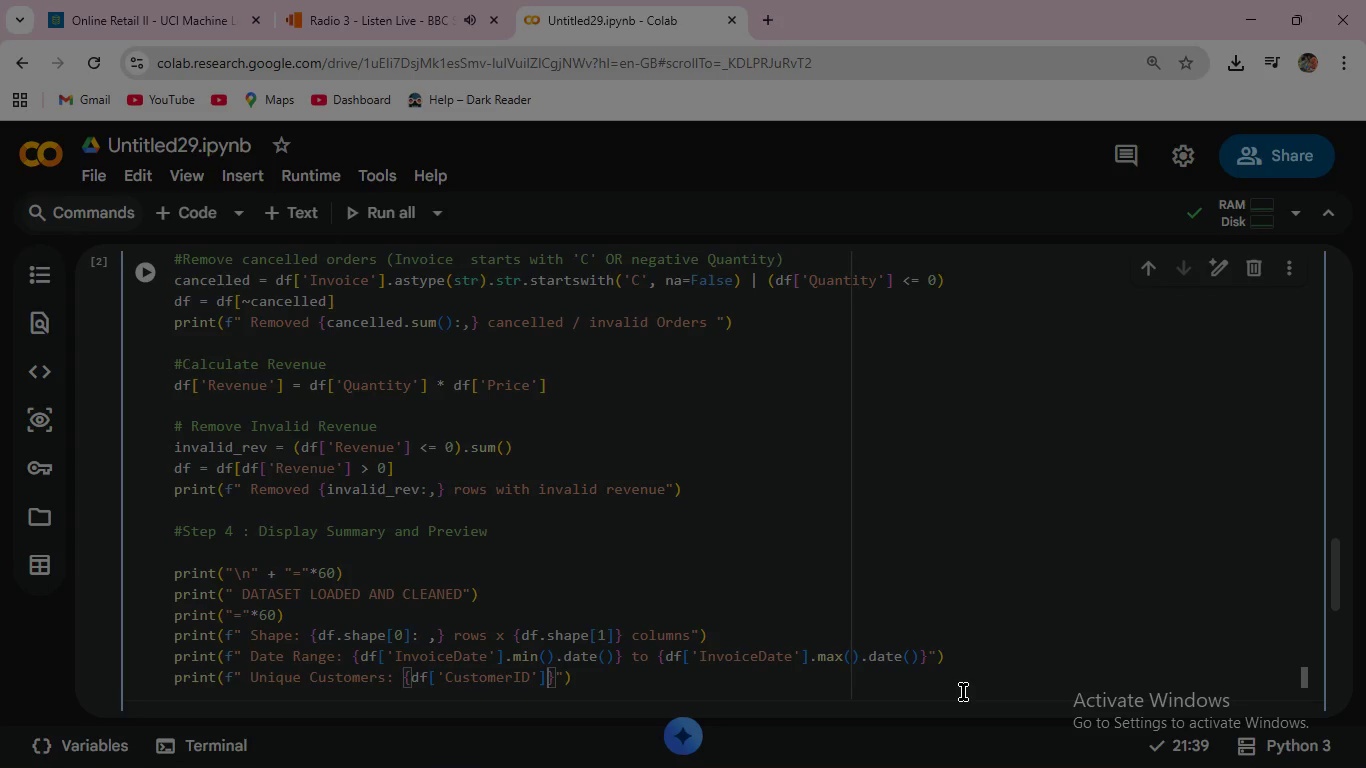 
type(.nu)
 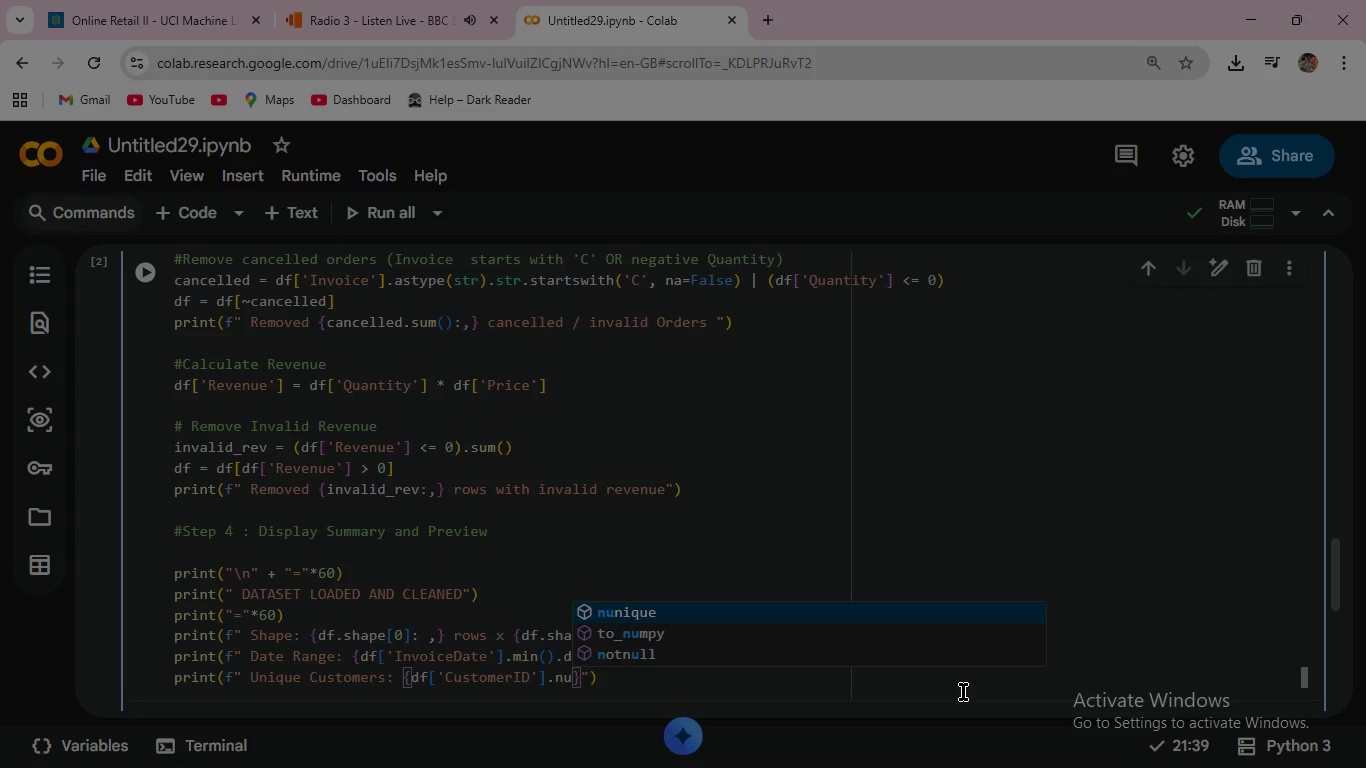 
key(Enter)
 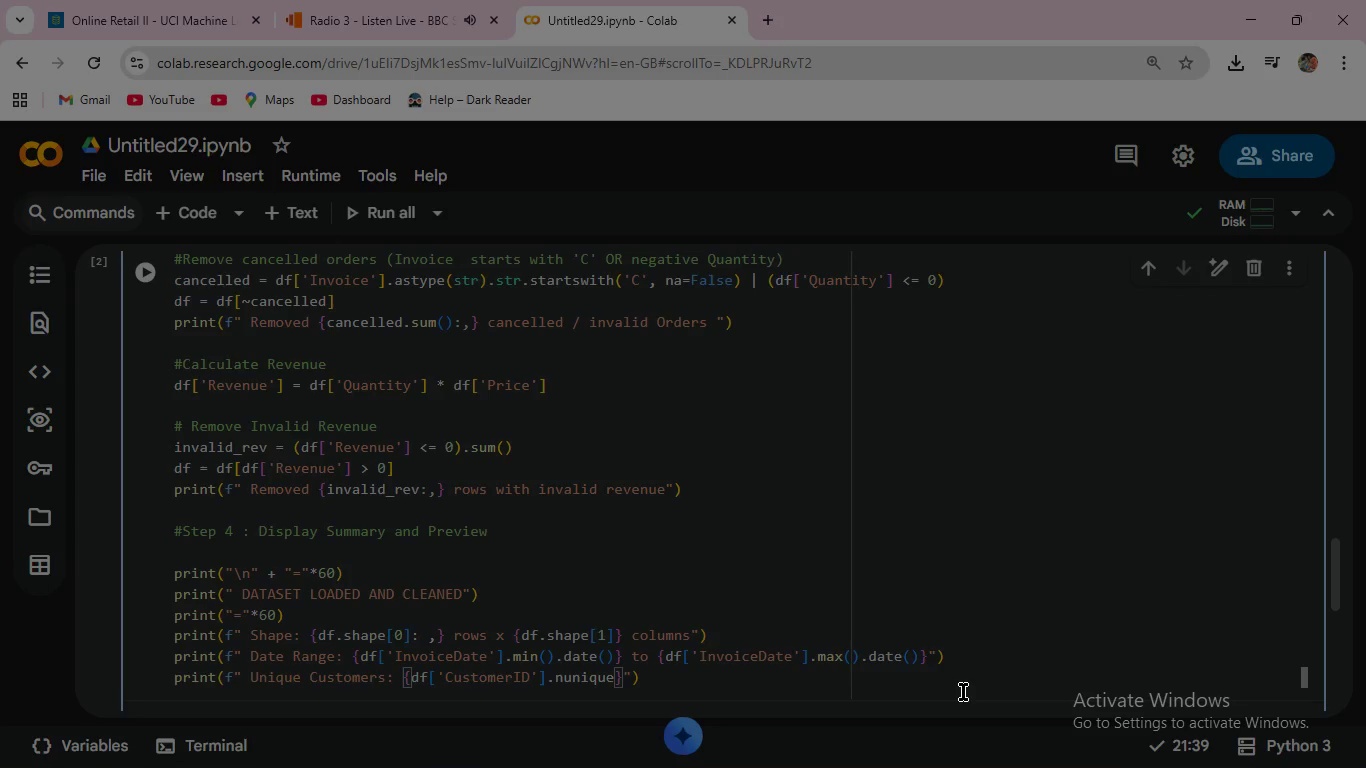 
key(Shift+9)
 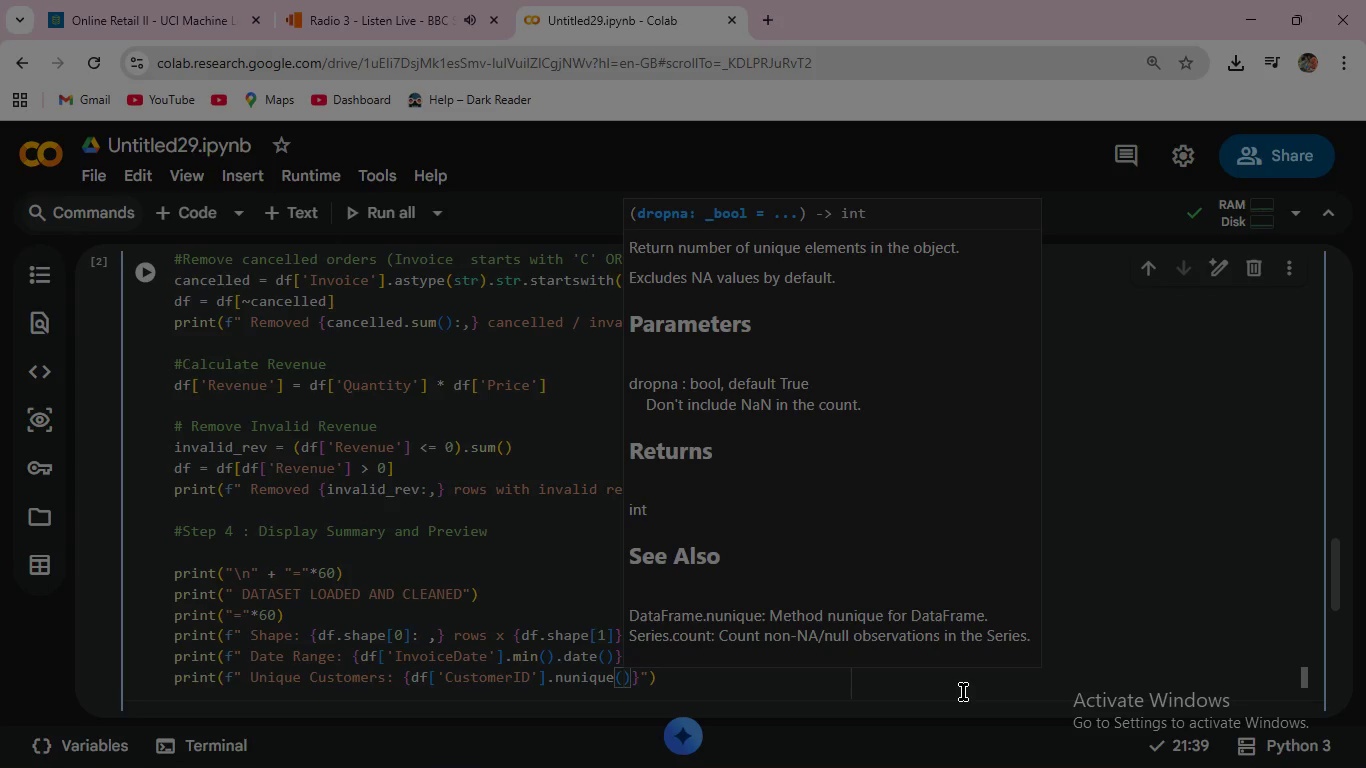 
key(ArrowRight)
 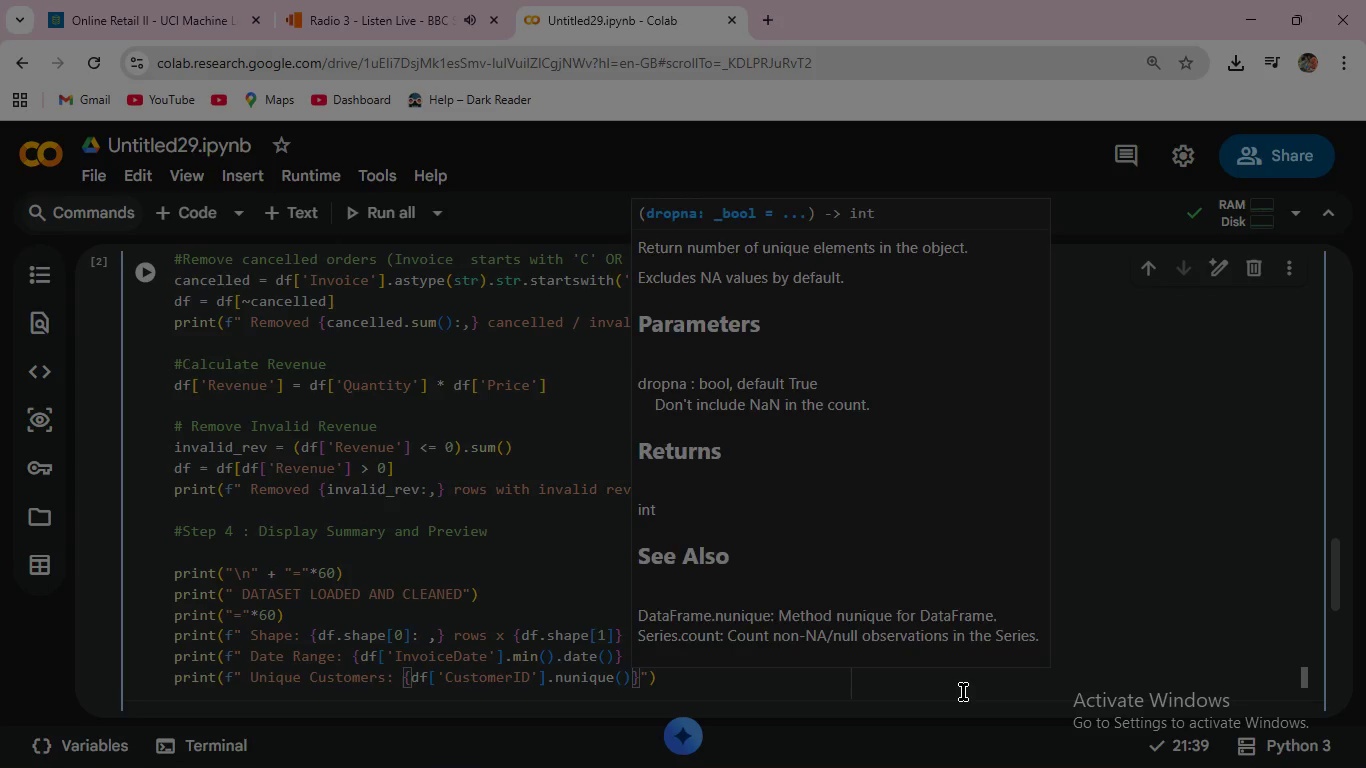 
key(Shift+Semicolon)
 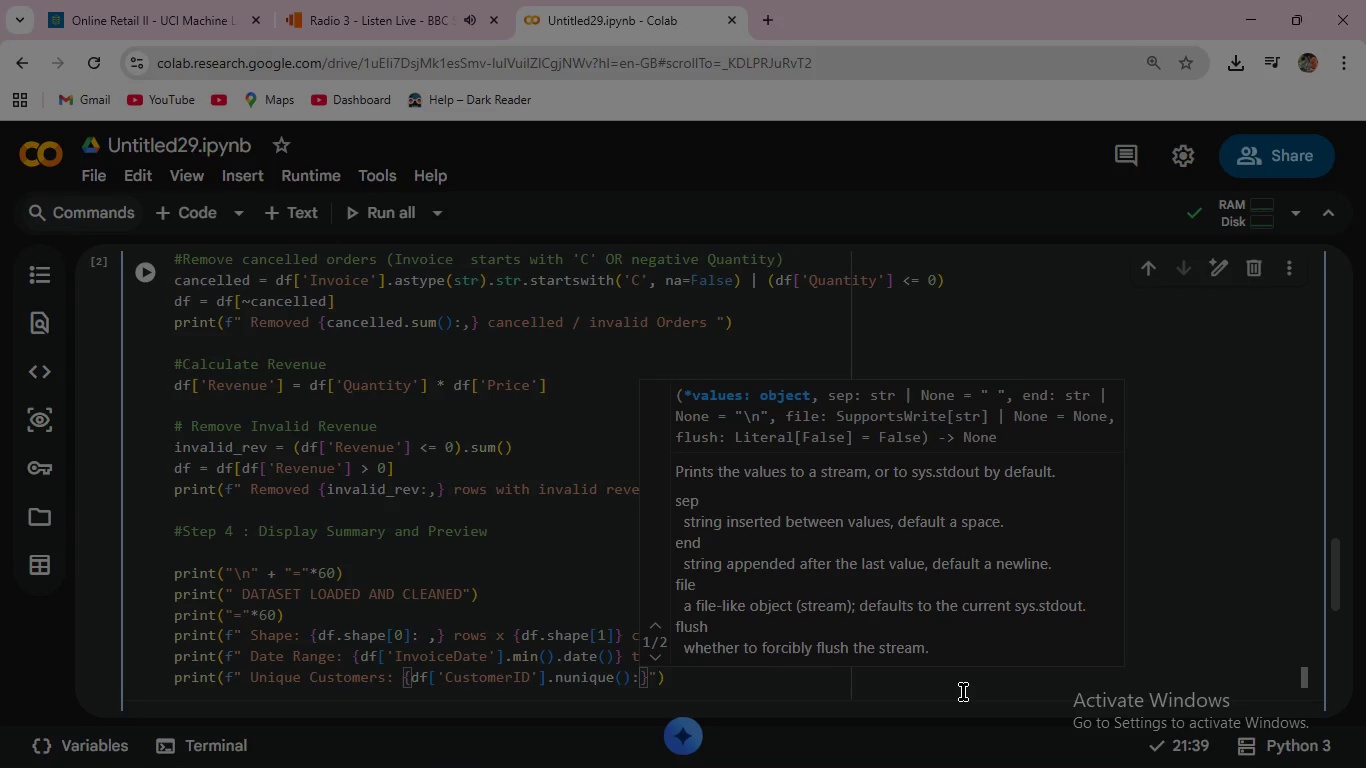 
key(Comma)
 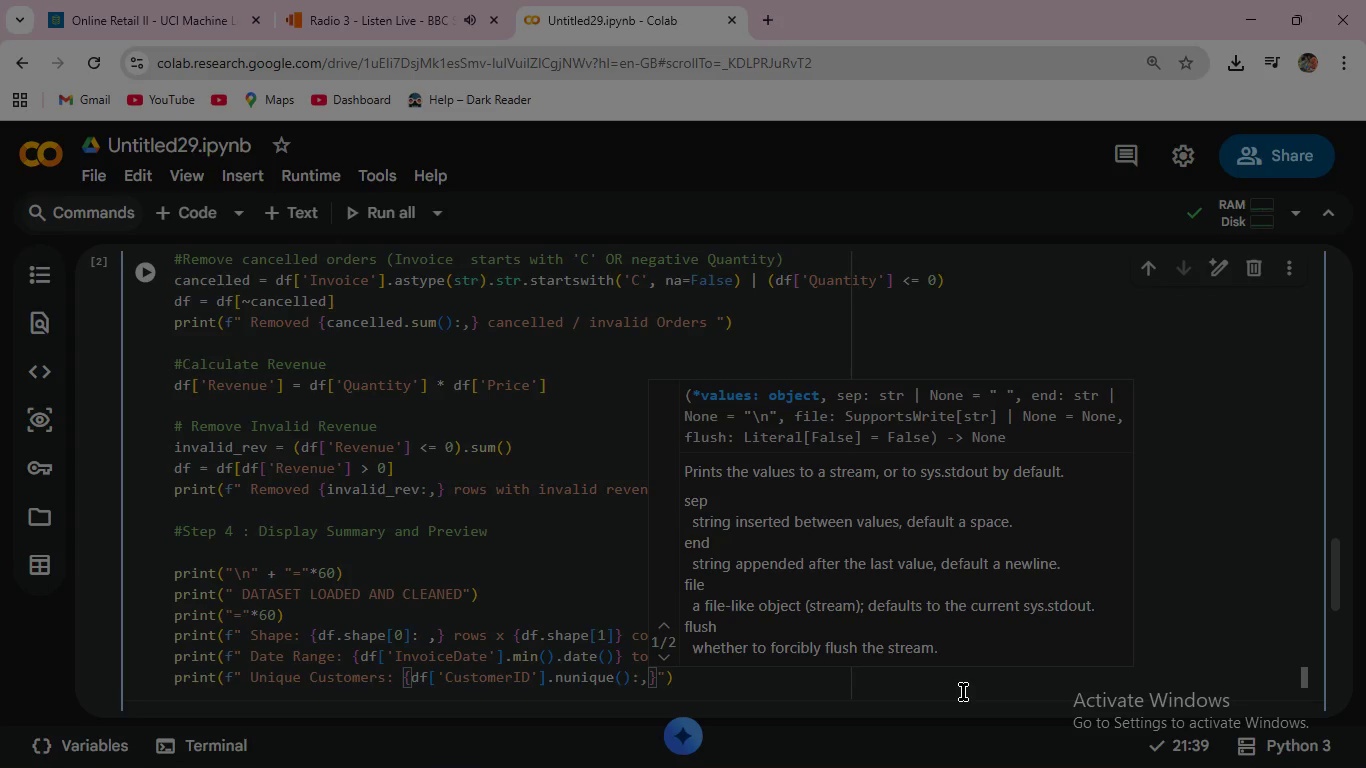 
wait(11.72)
 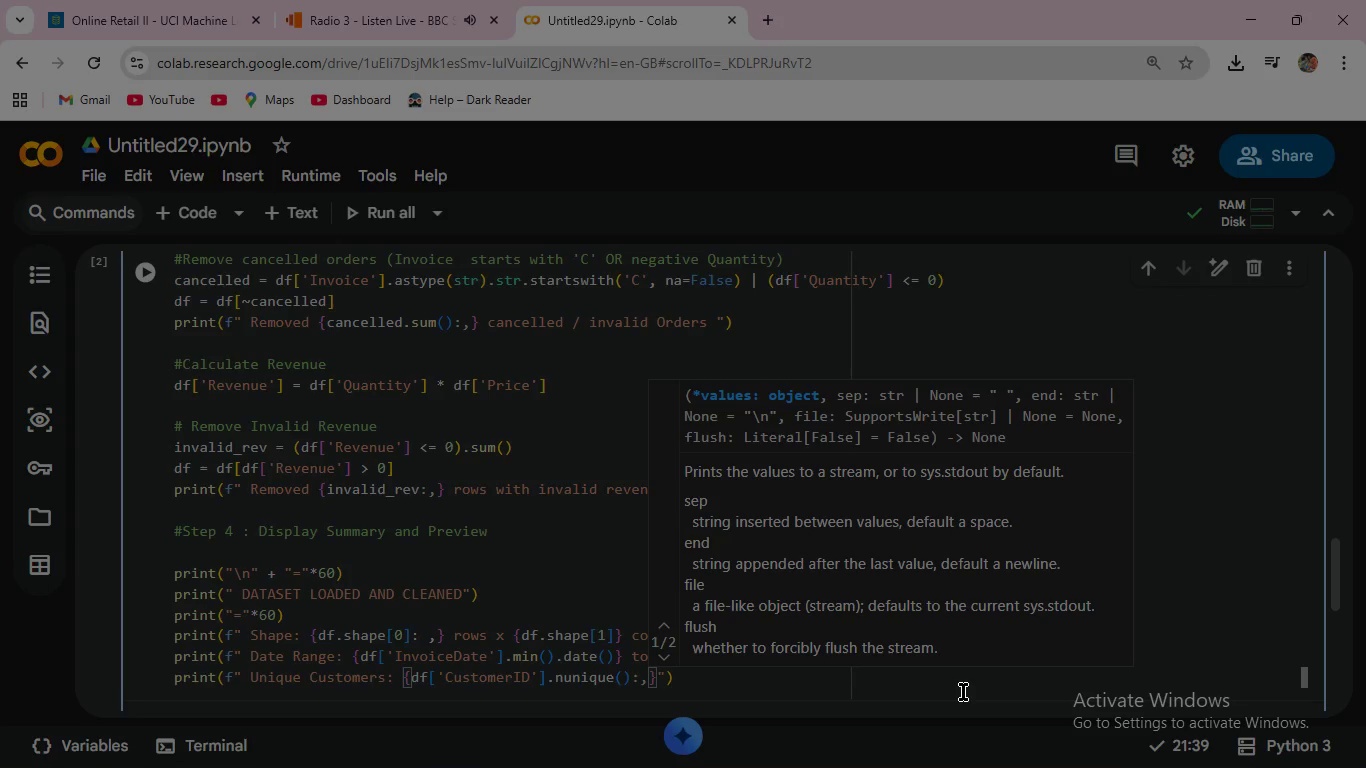 
key(ArrowRight)
 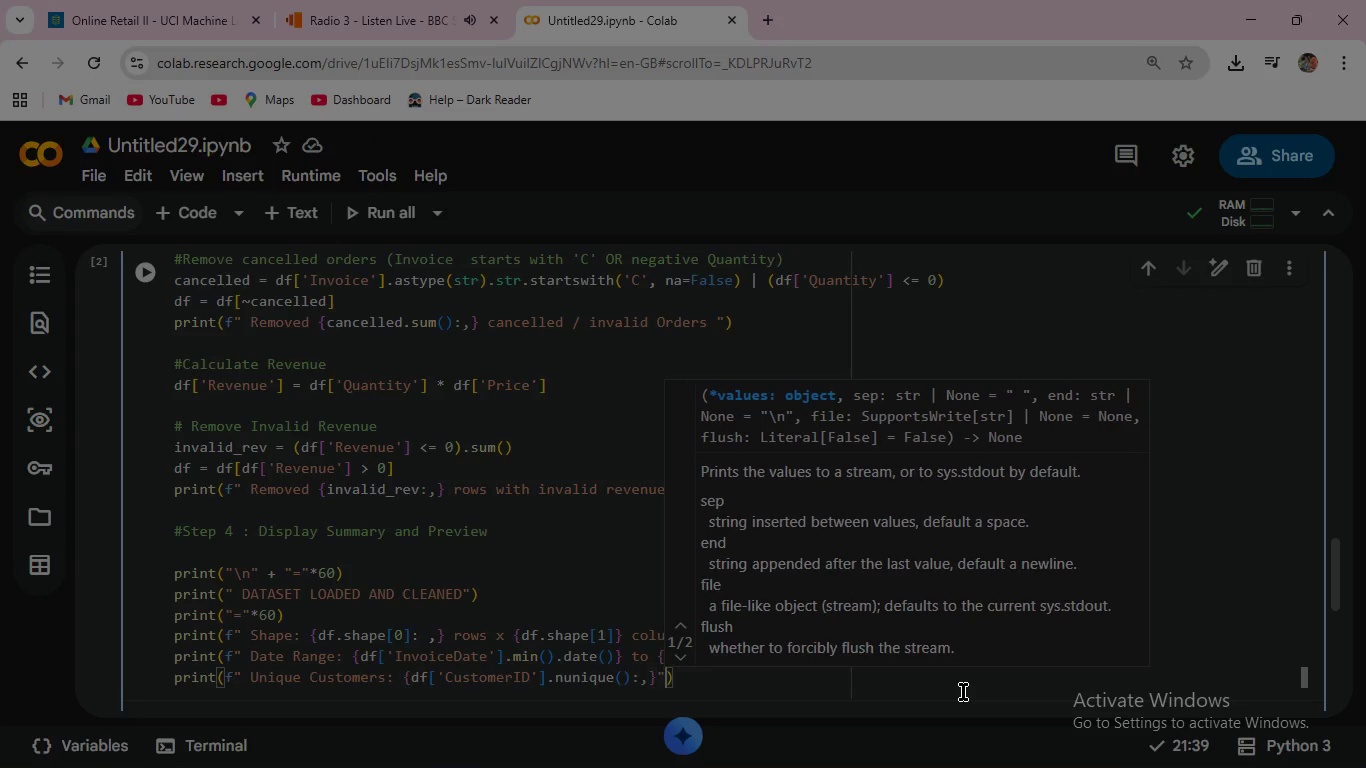 
key(ArrowRight)
 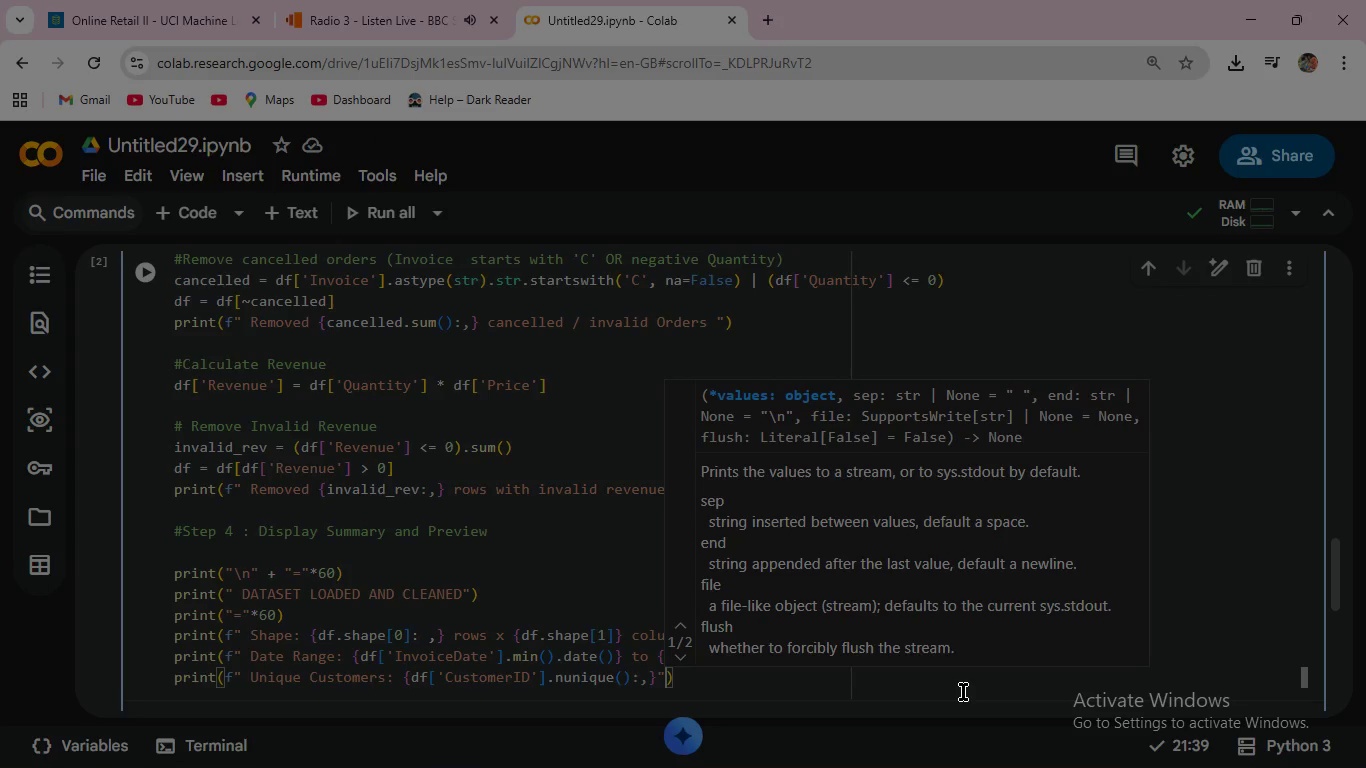 
key(ArrowRight)
 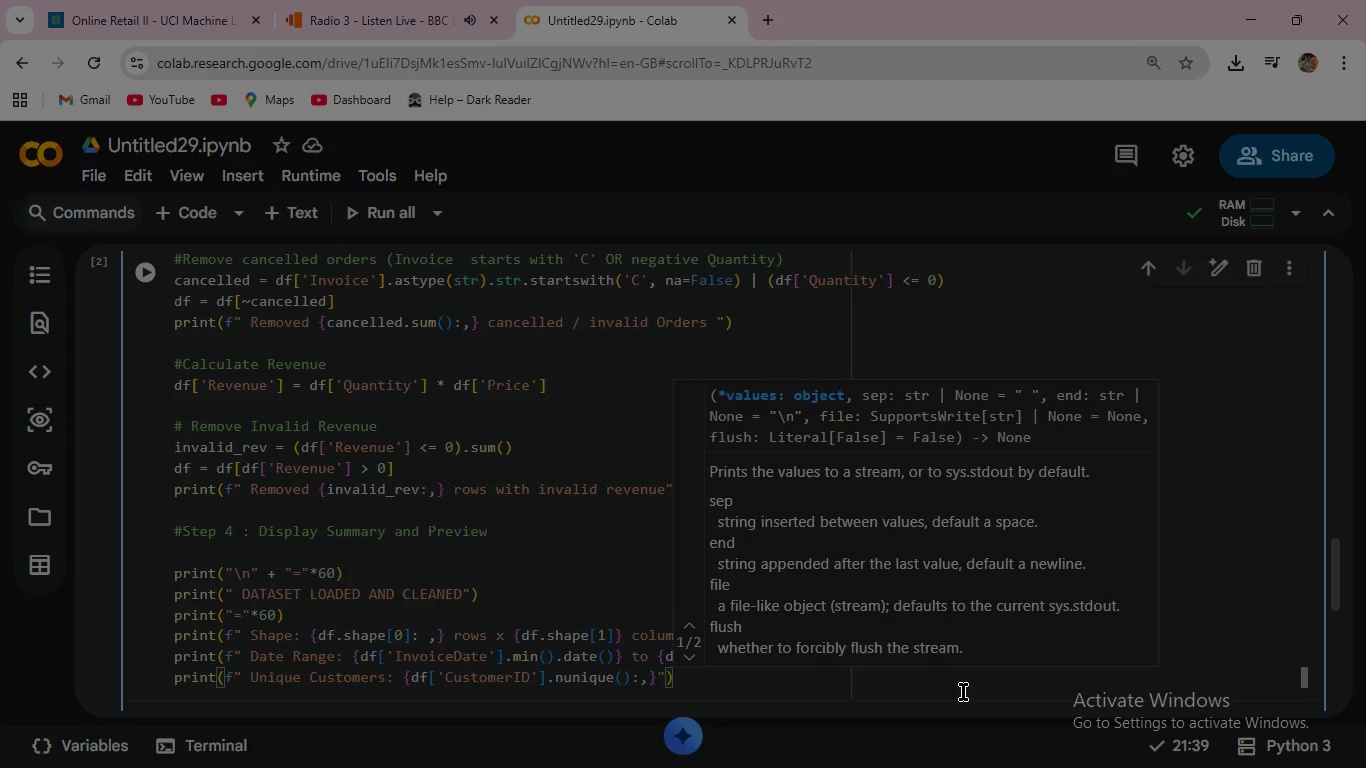 
key(Enter)
 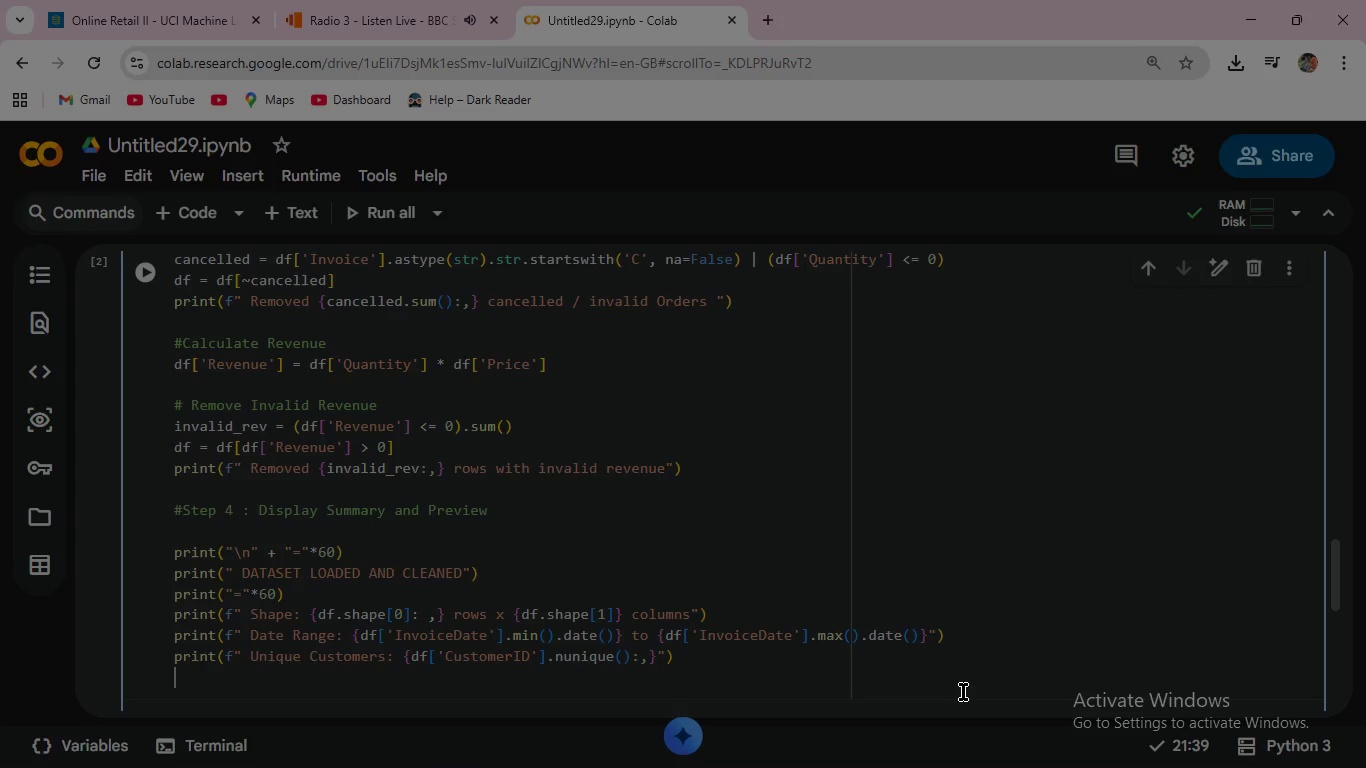 
type(print()
 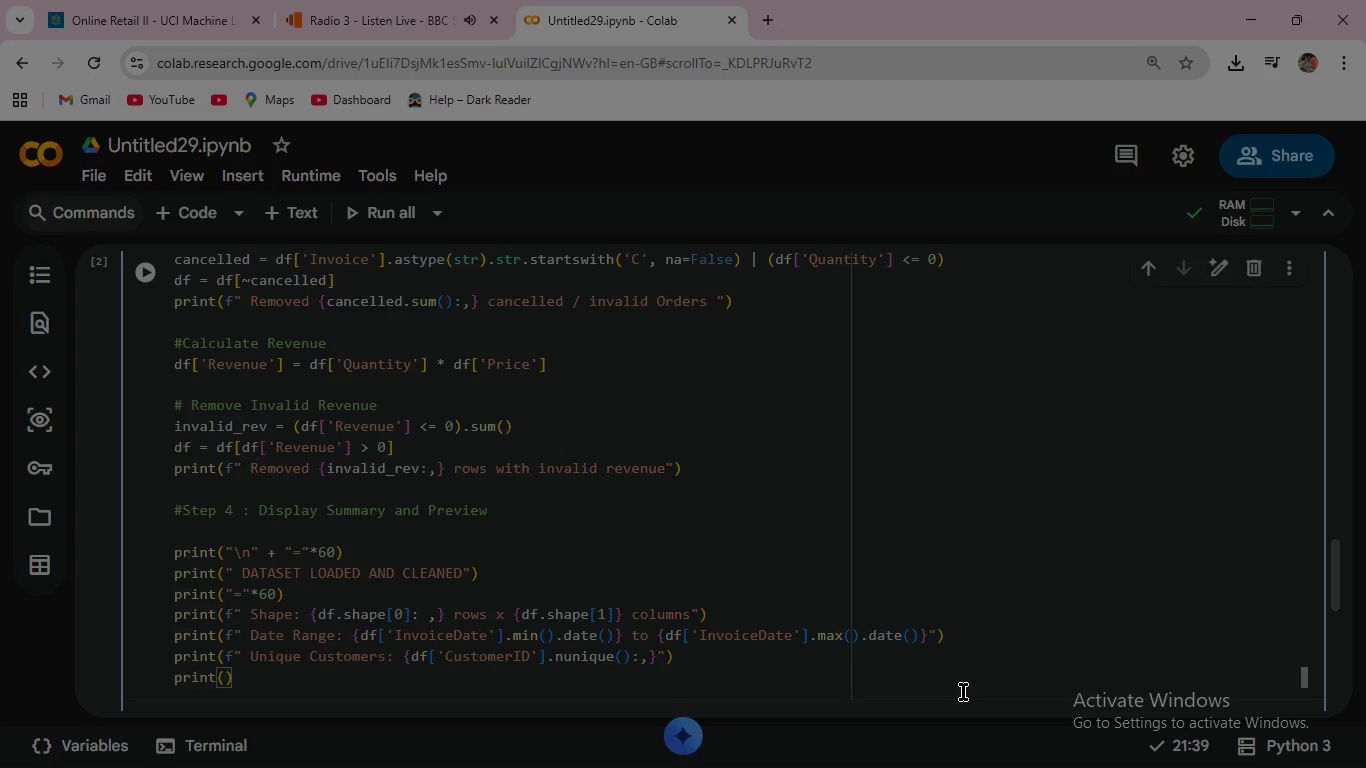 
type(f" Countries: )
 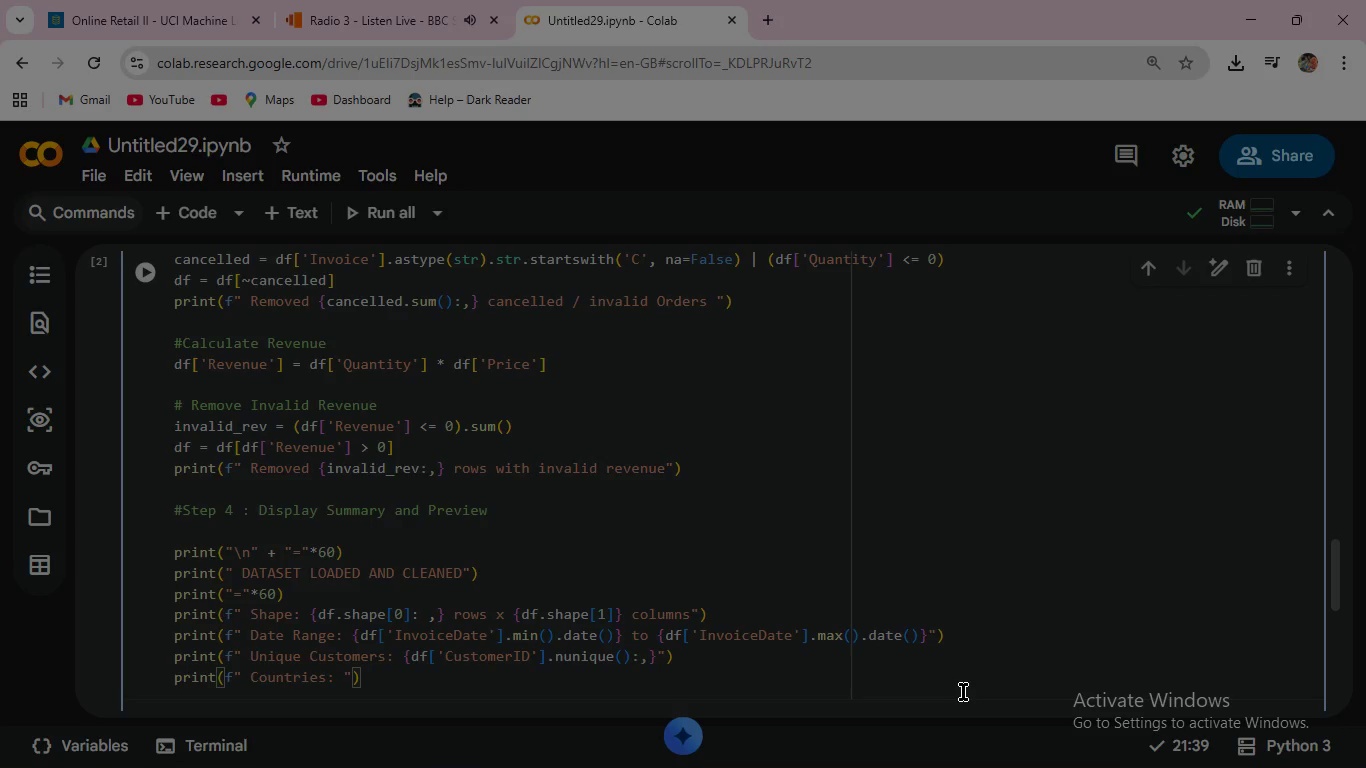 
type({df[')
 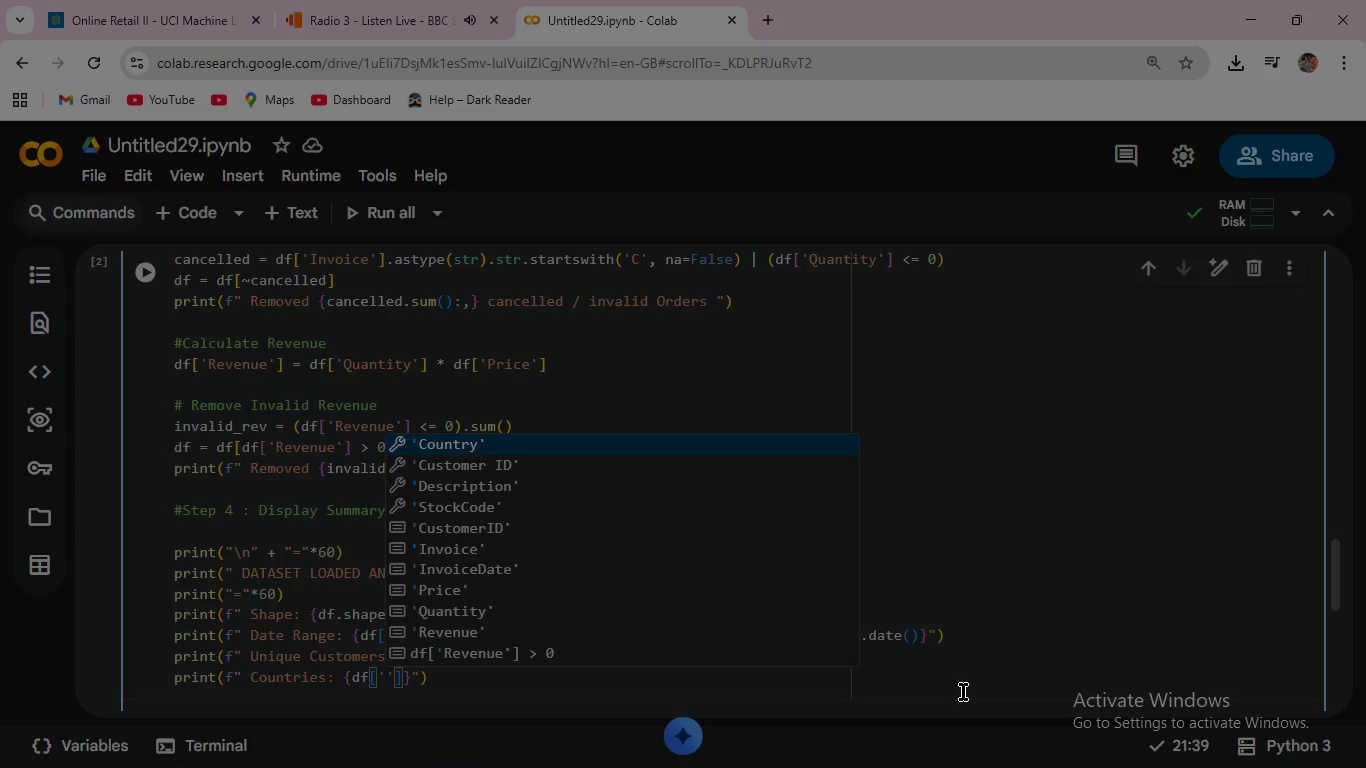 
key(Enter)
 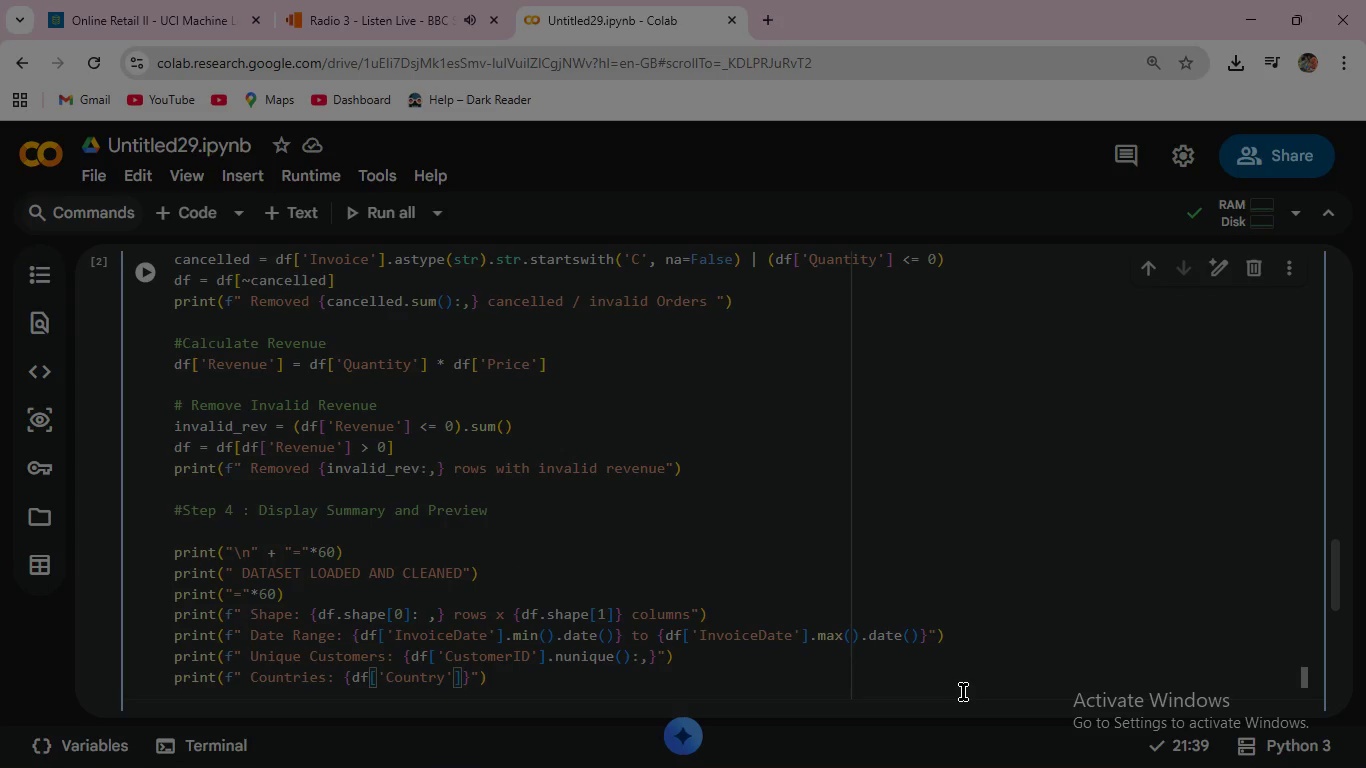 
key(ArrowRight)
 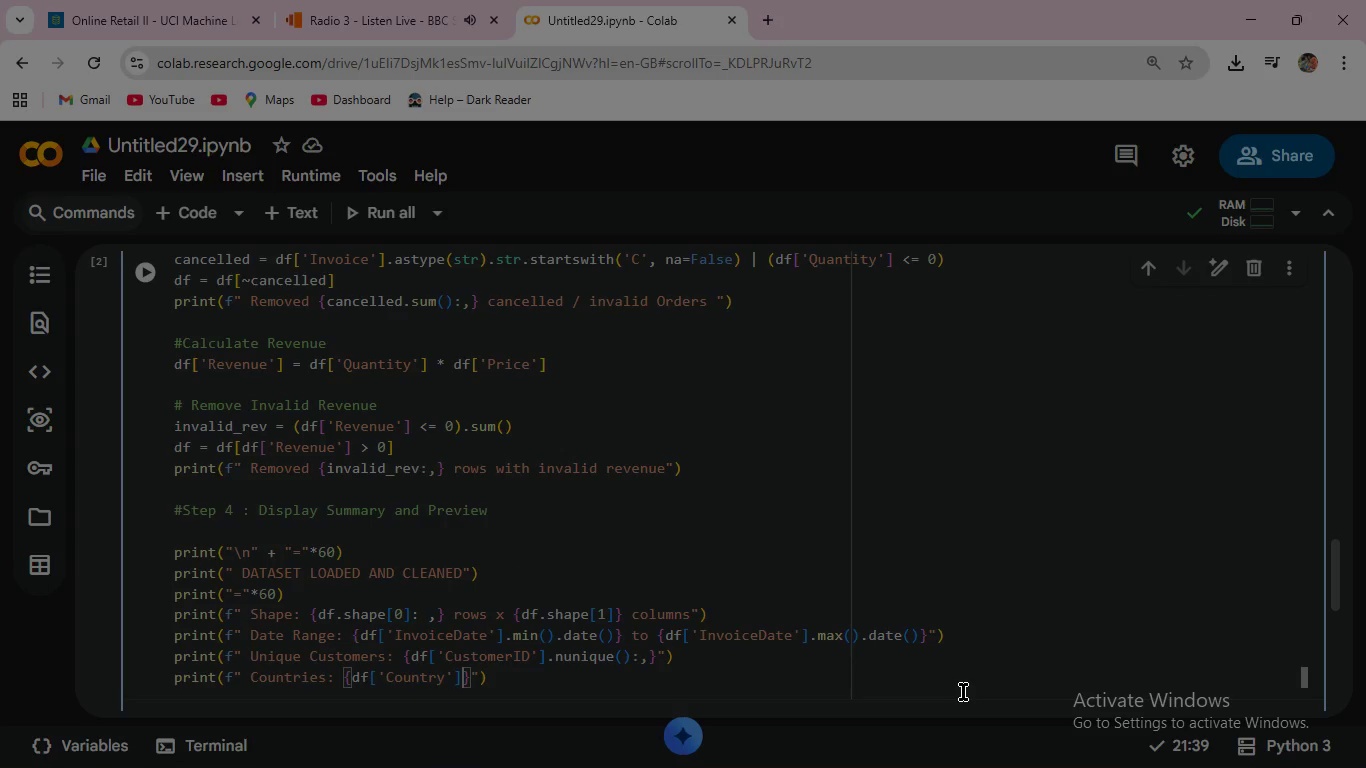 
type(.nu)
 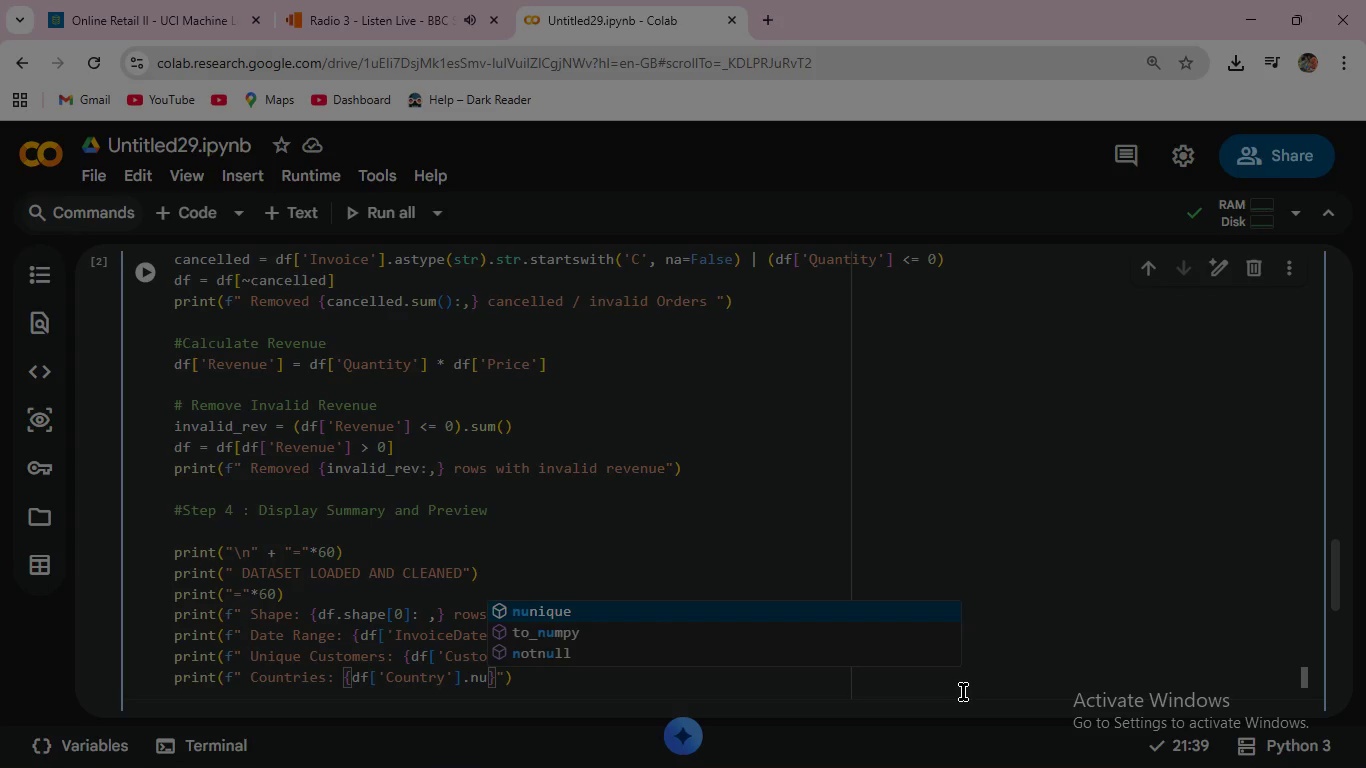 
wait(5.12)
 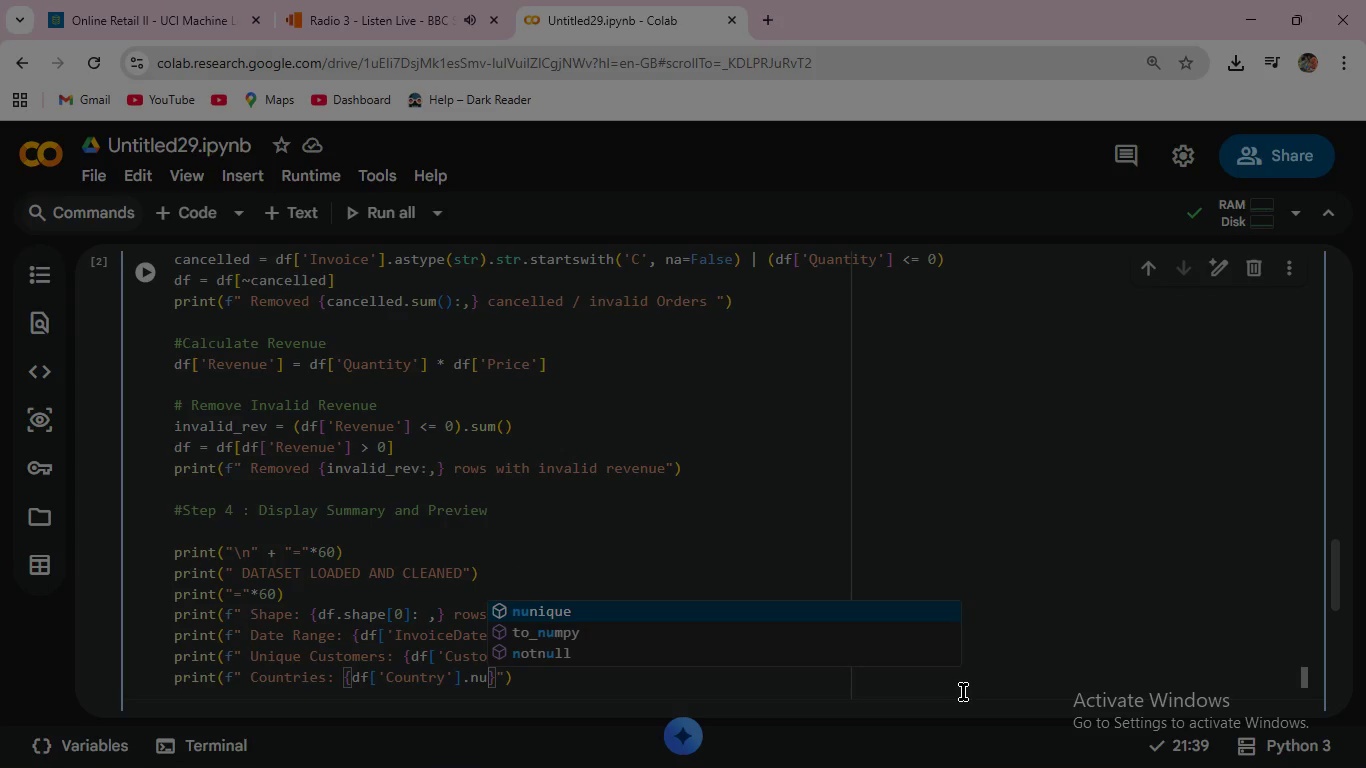 
key(Enter)
 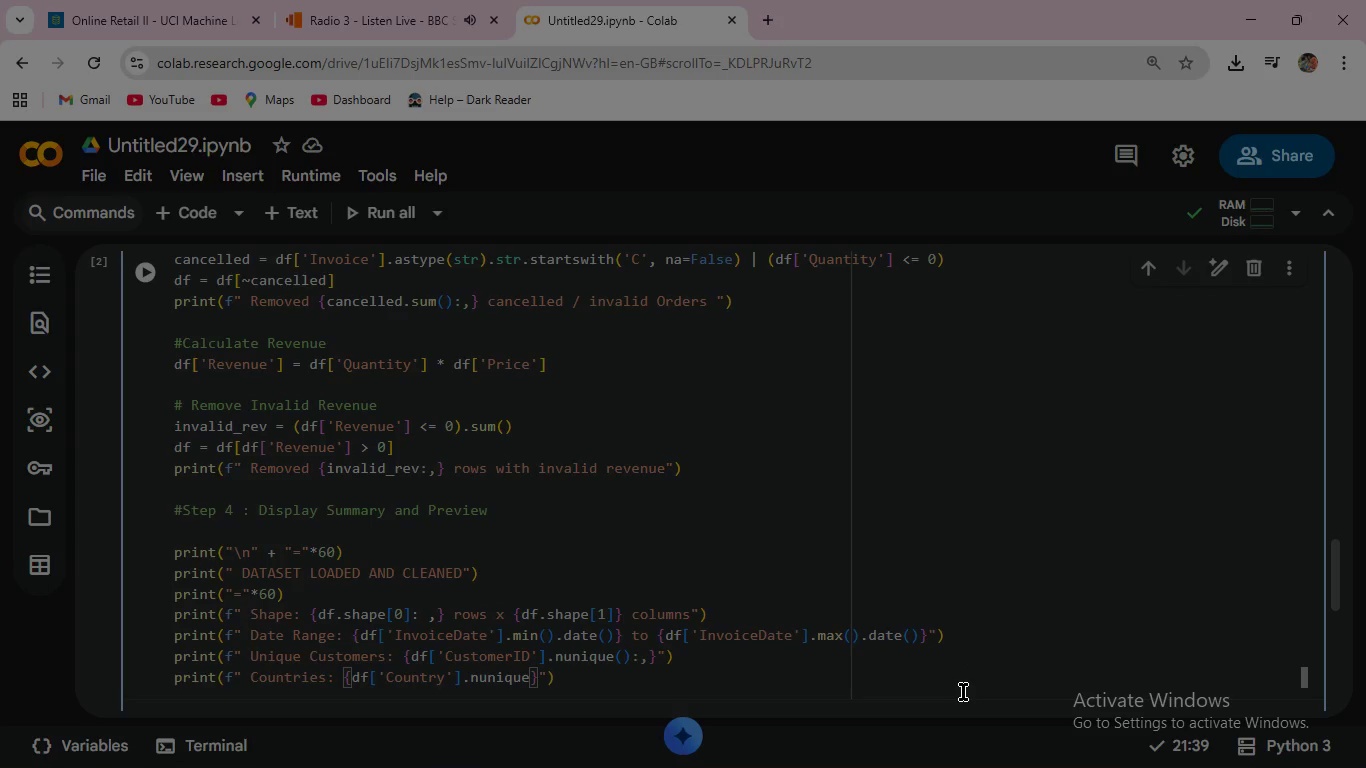 
key(Shift+9)
 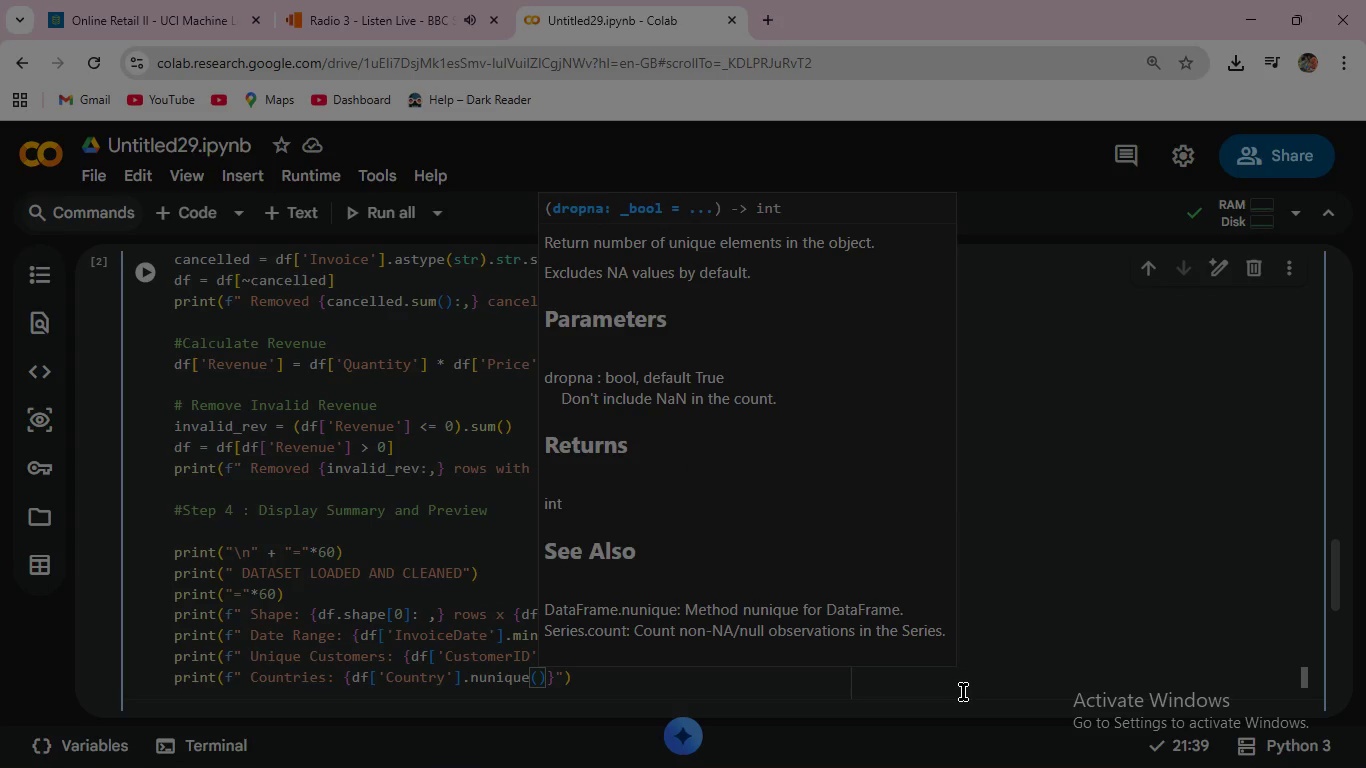 
key(ArrowRight)
 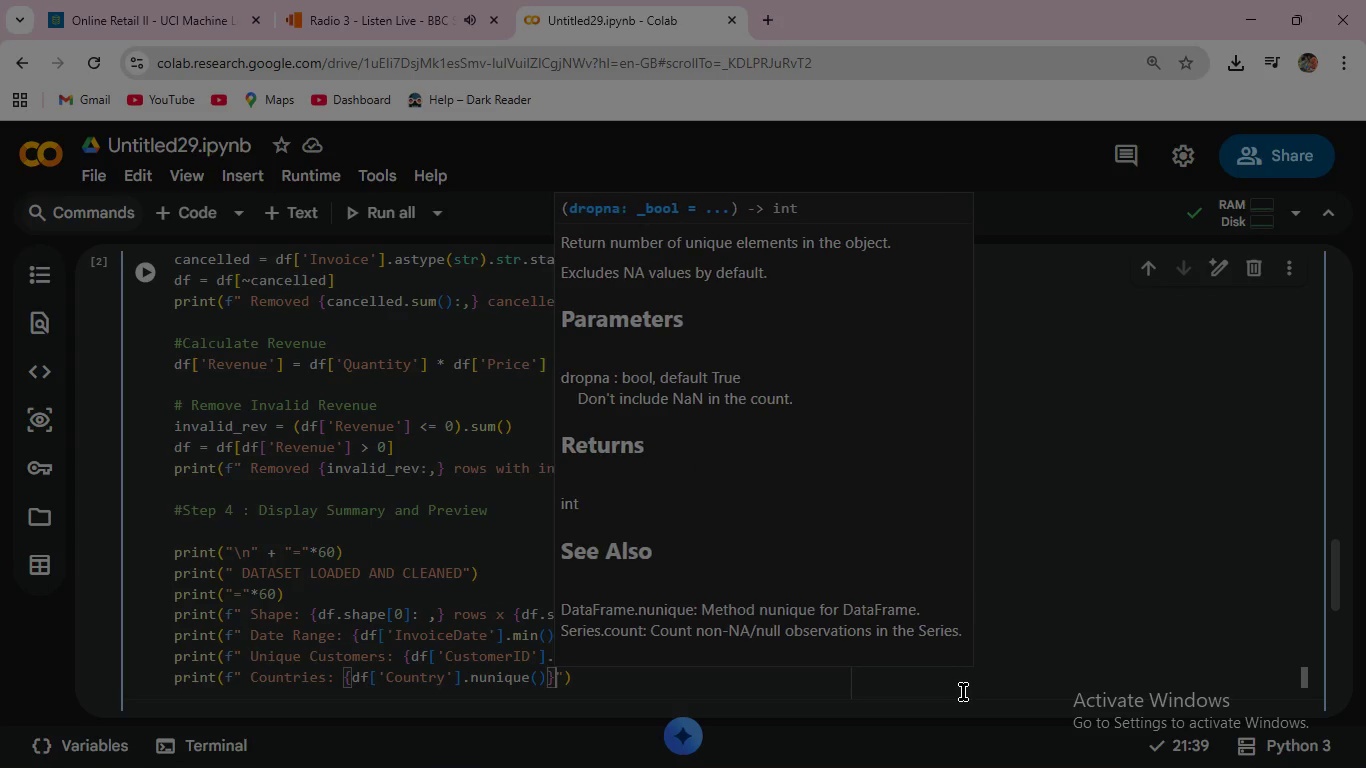 
key(ArrowRight)
 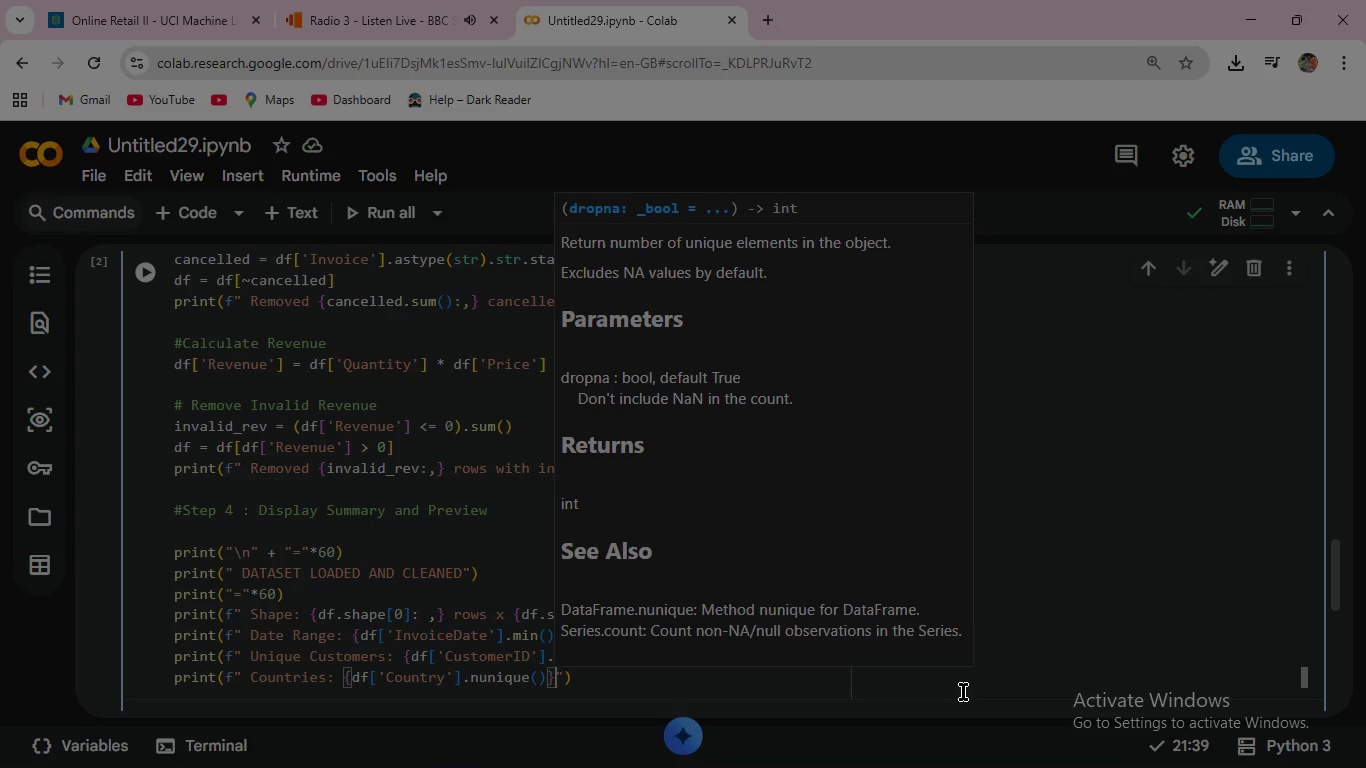 
key(ArrowRight)
 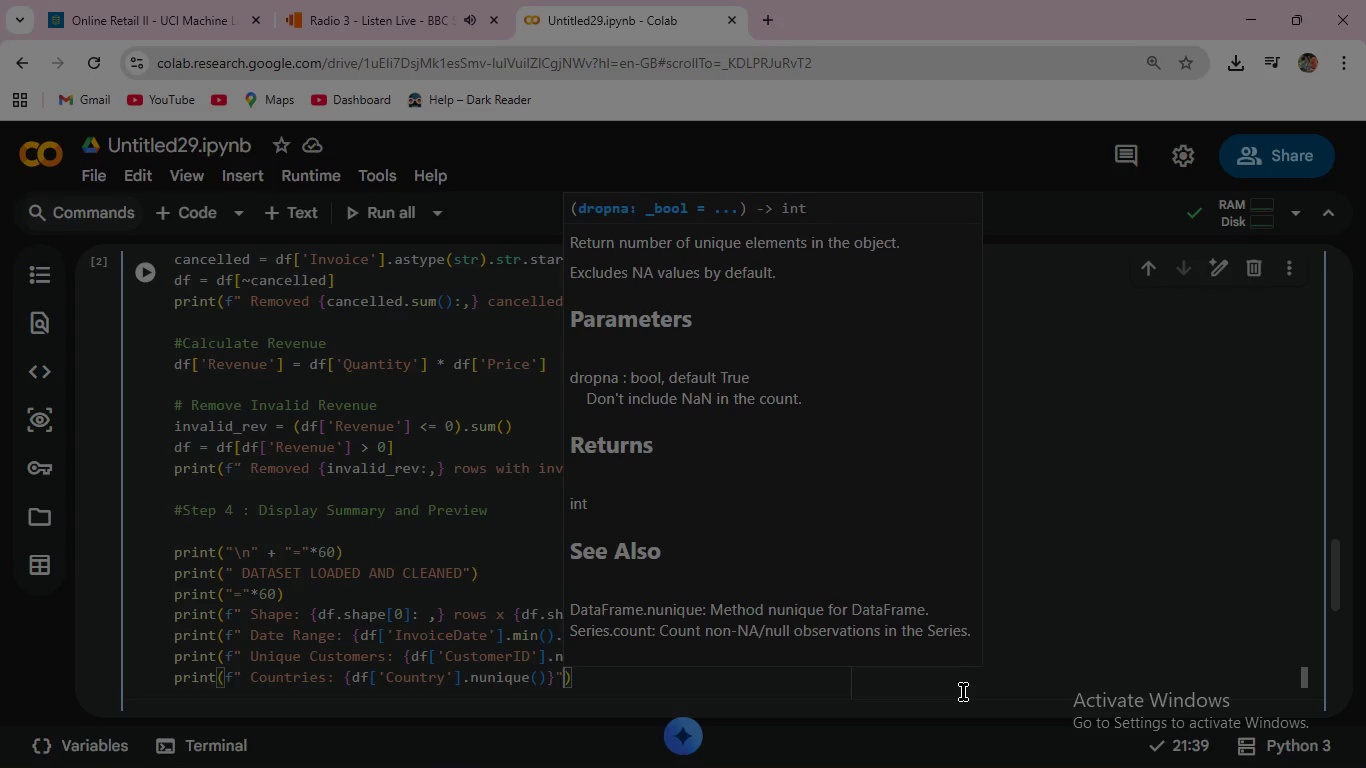 
key(ArrowRight)
 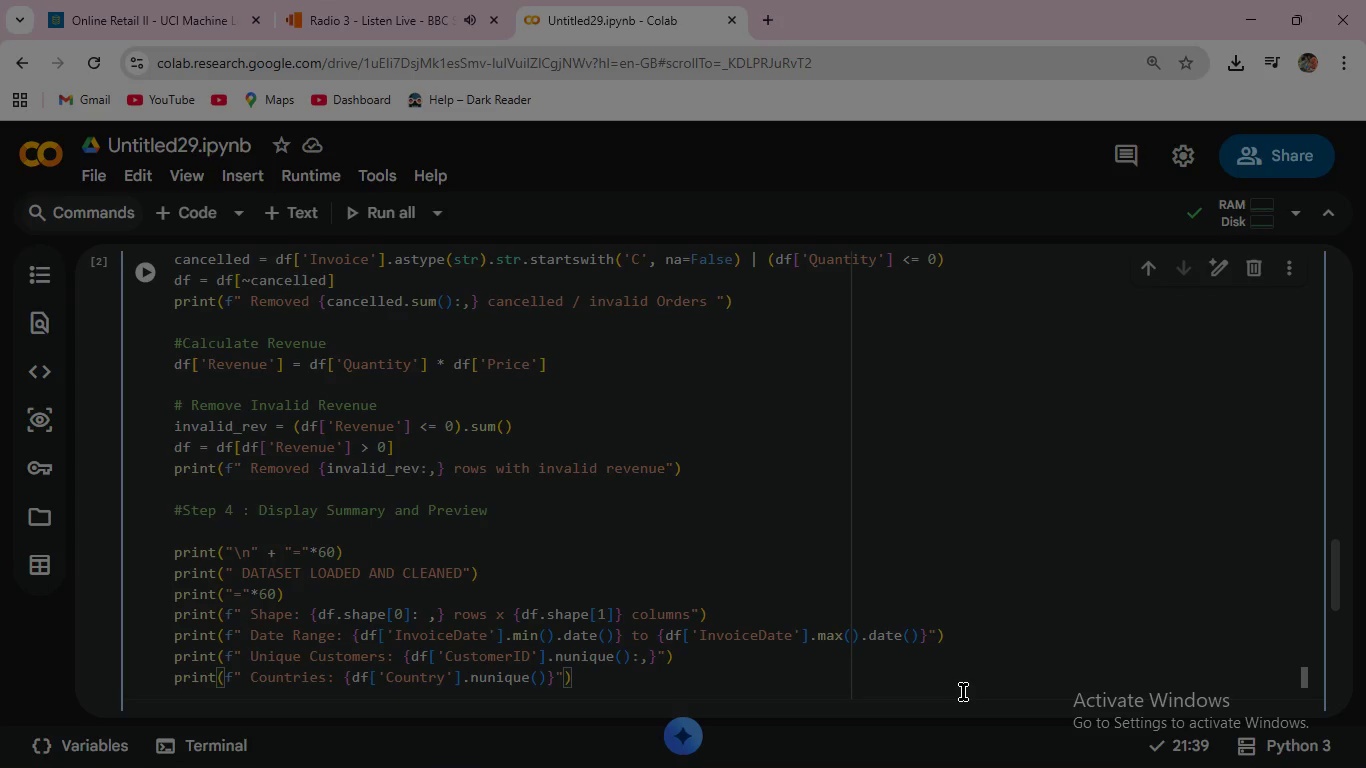 
key(Enter)
 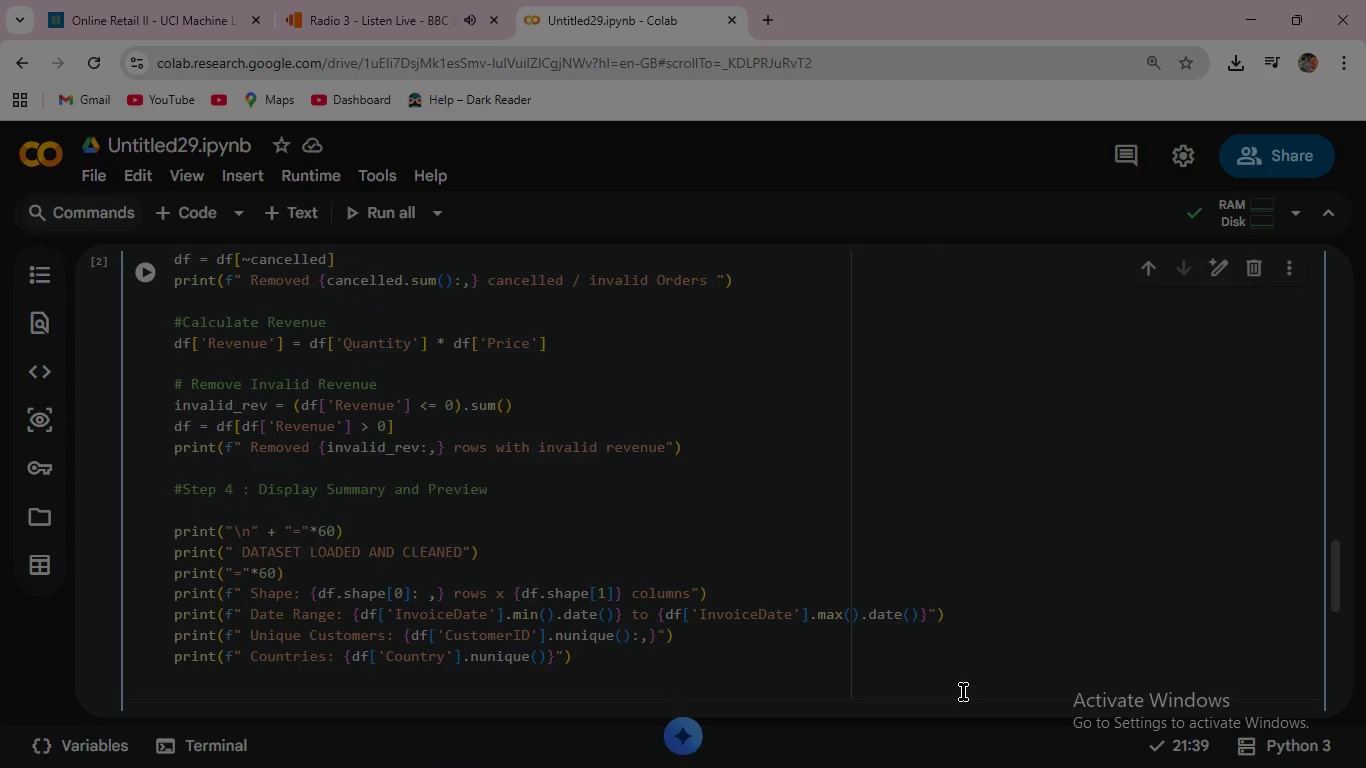 
type(print()
 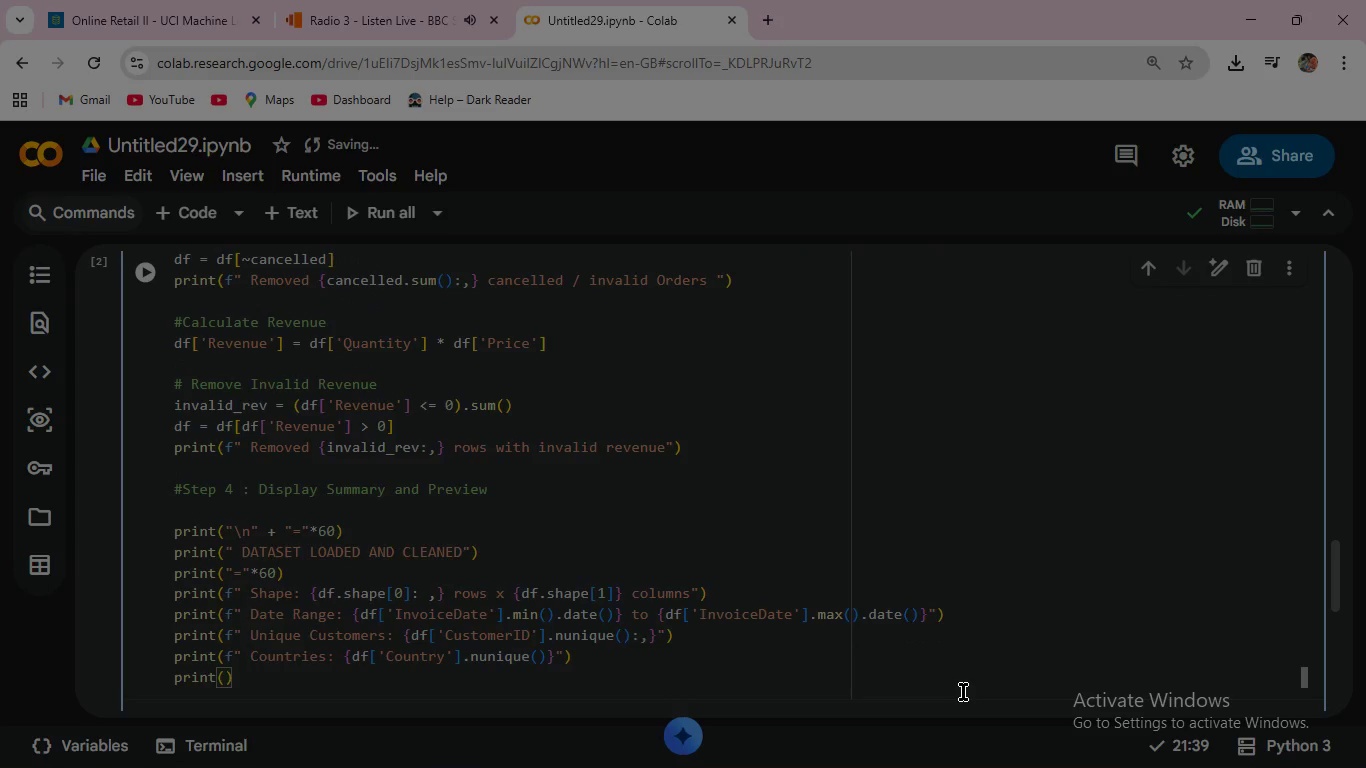 
type(f" Total Revenue : ${df[')
 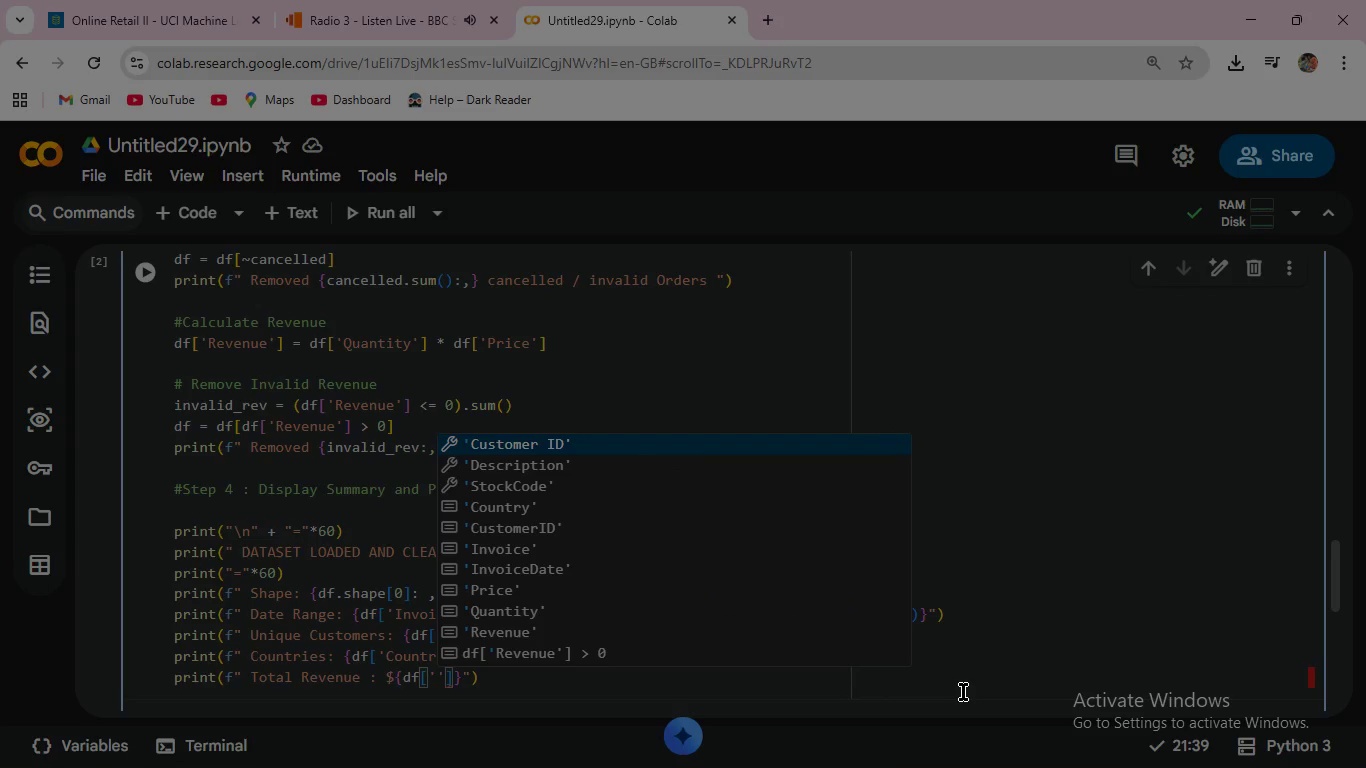 
key(ArrowDown)
 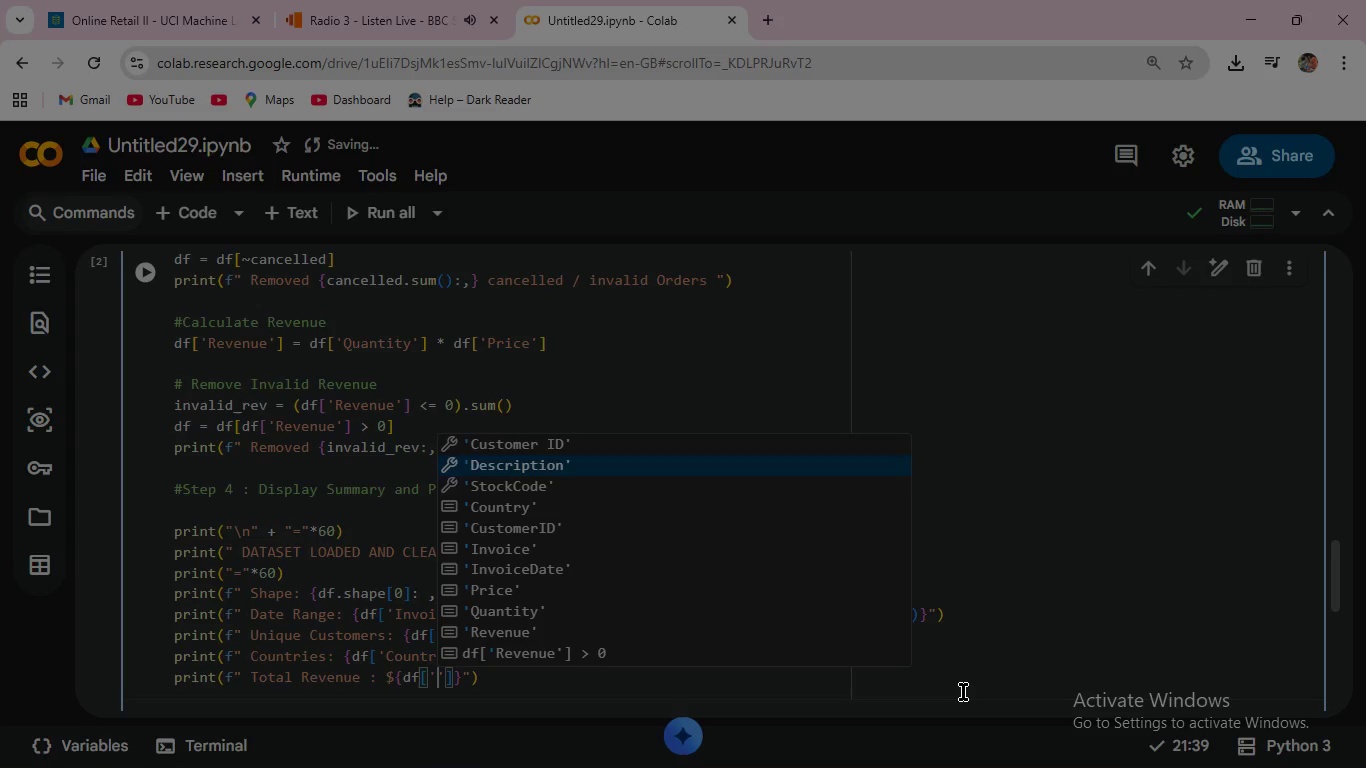 
key(ArrowDown)
 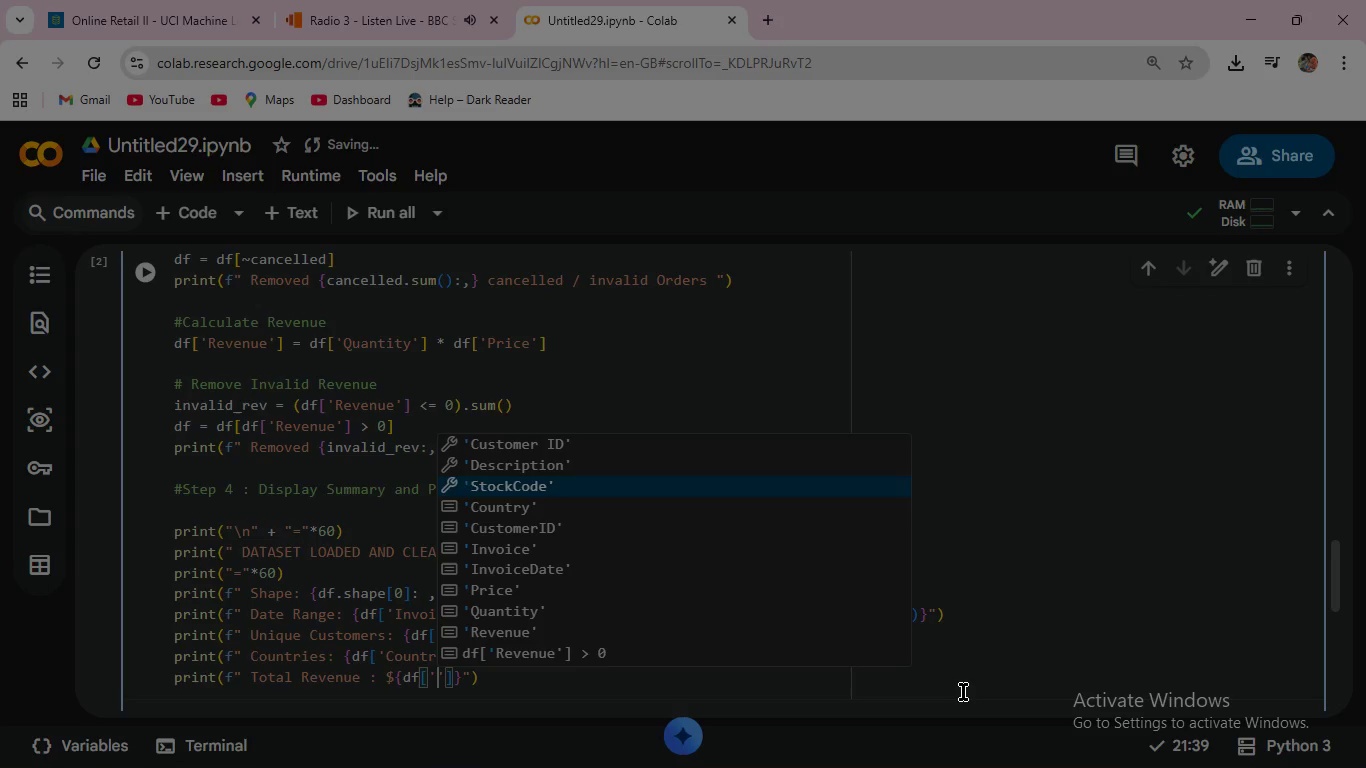 
key(ArrowDown)
 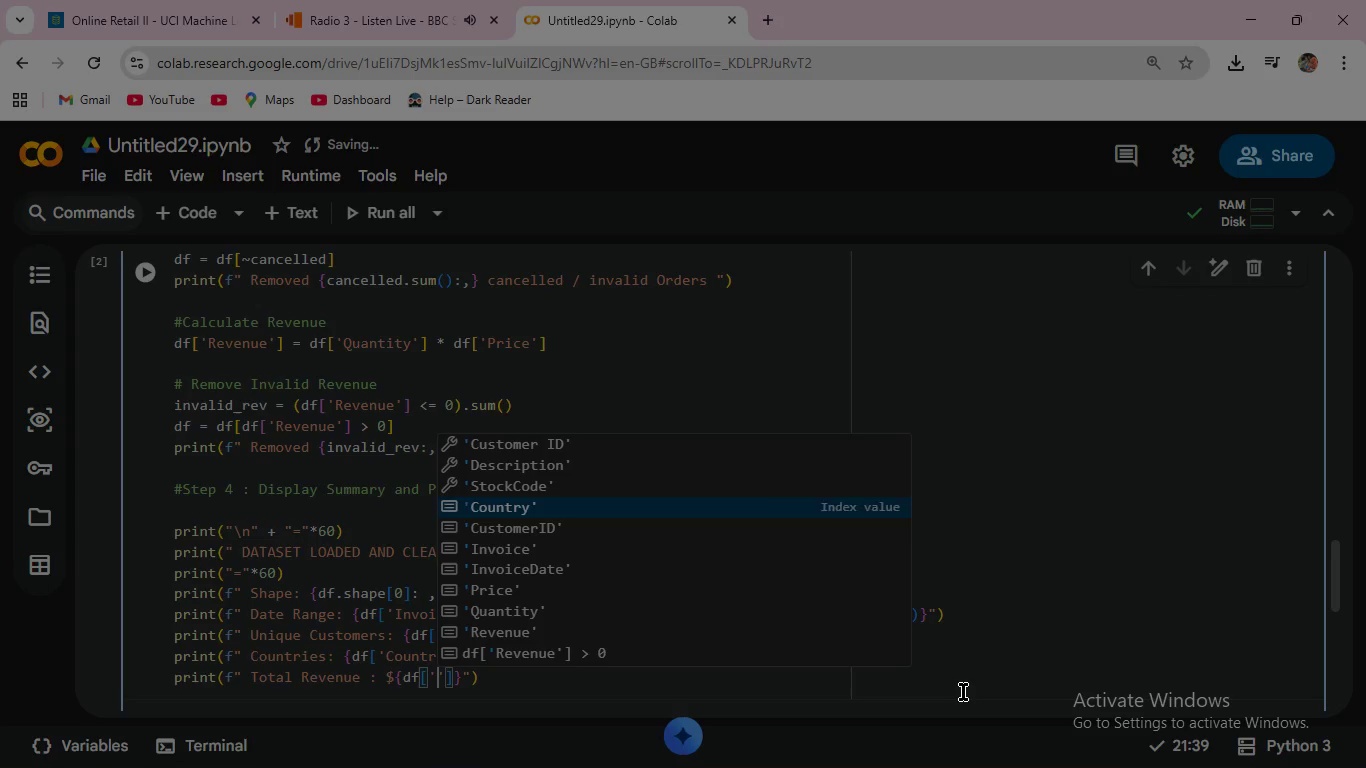 
key(ArrowDown)
 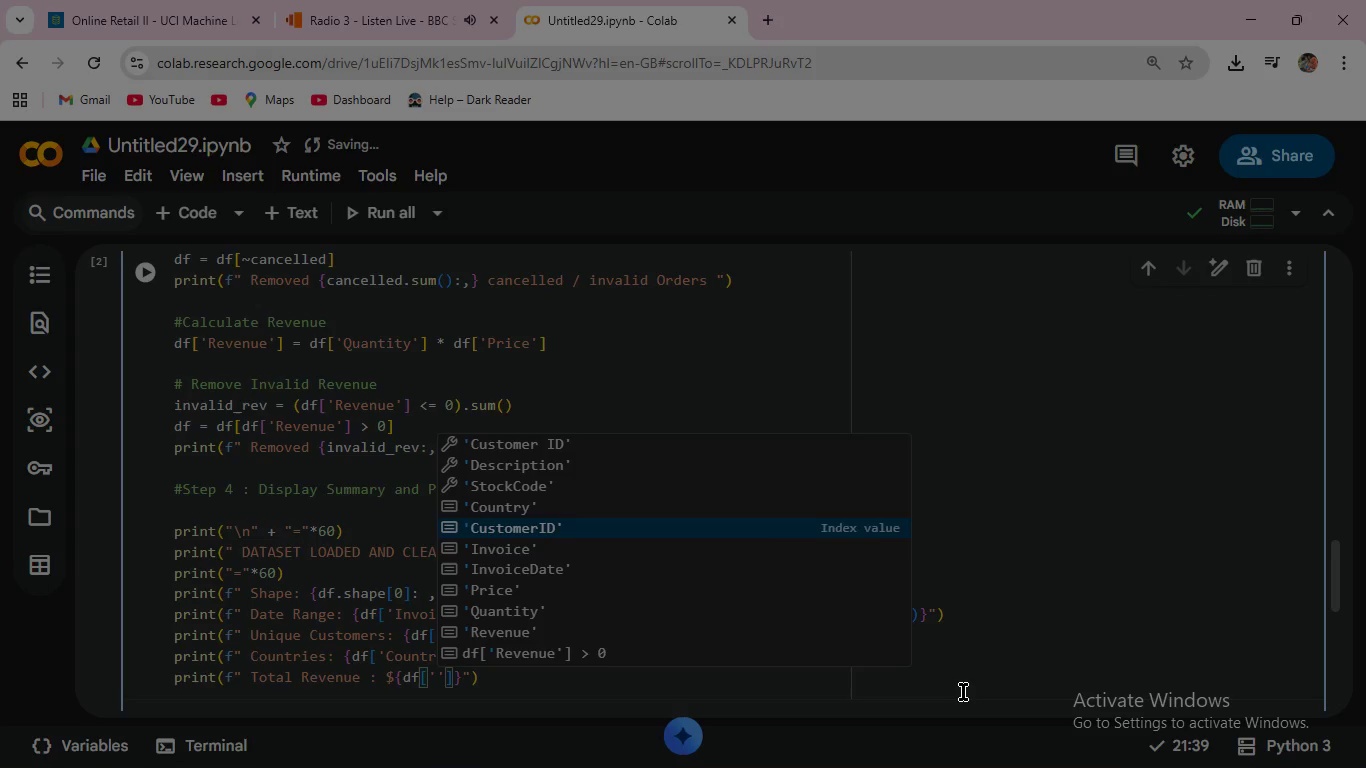 
key(ArrowDown)
 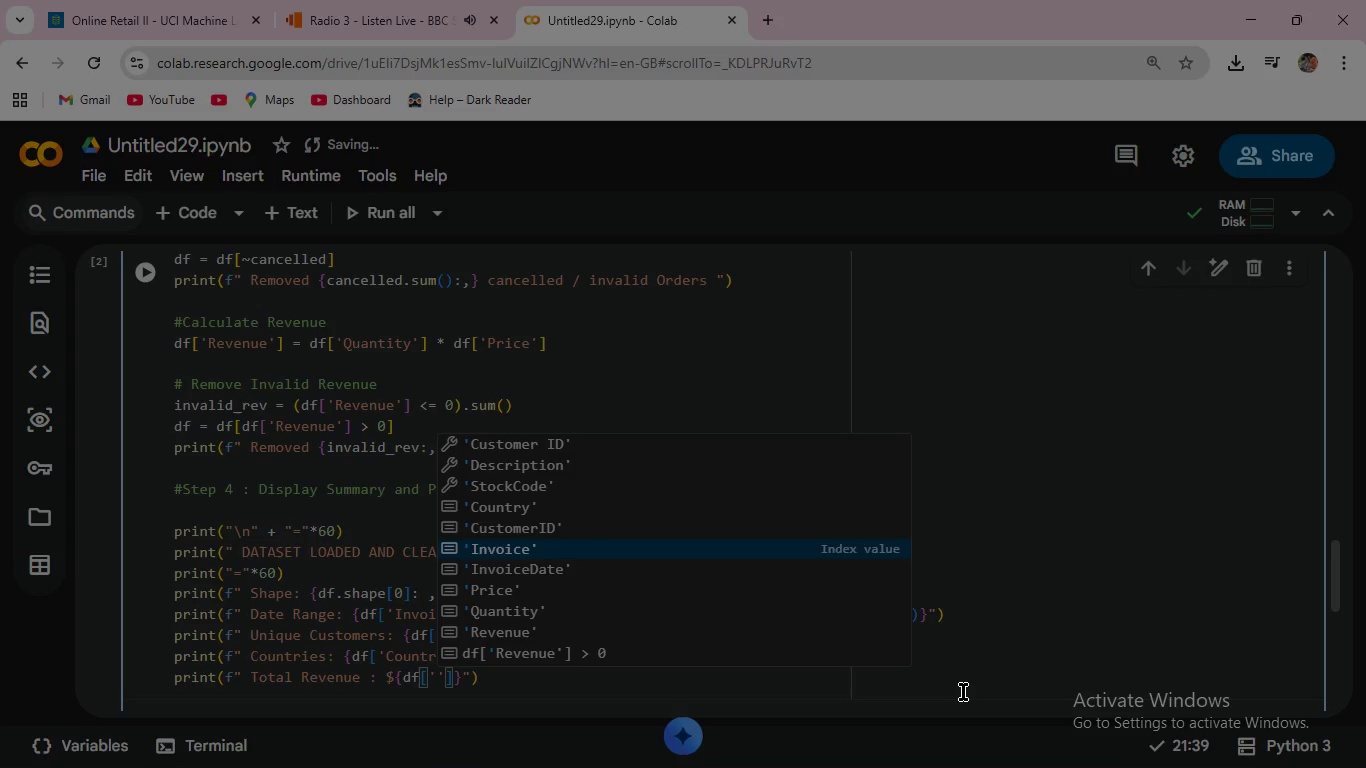 
key(ArrowDown)
 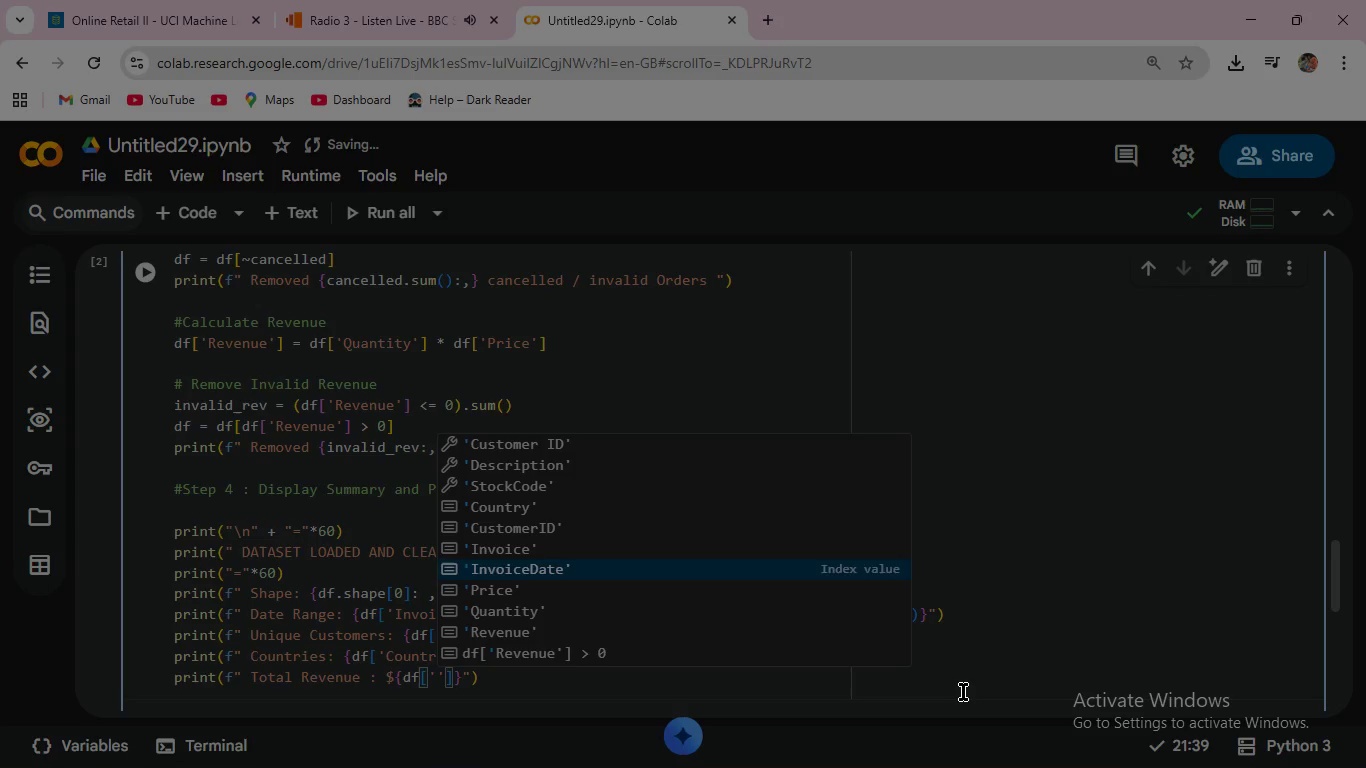 
key(ArrowDown)
 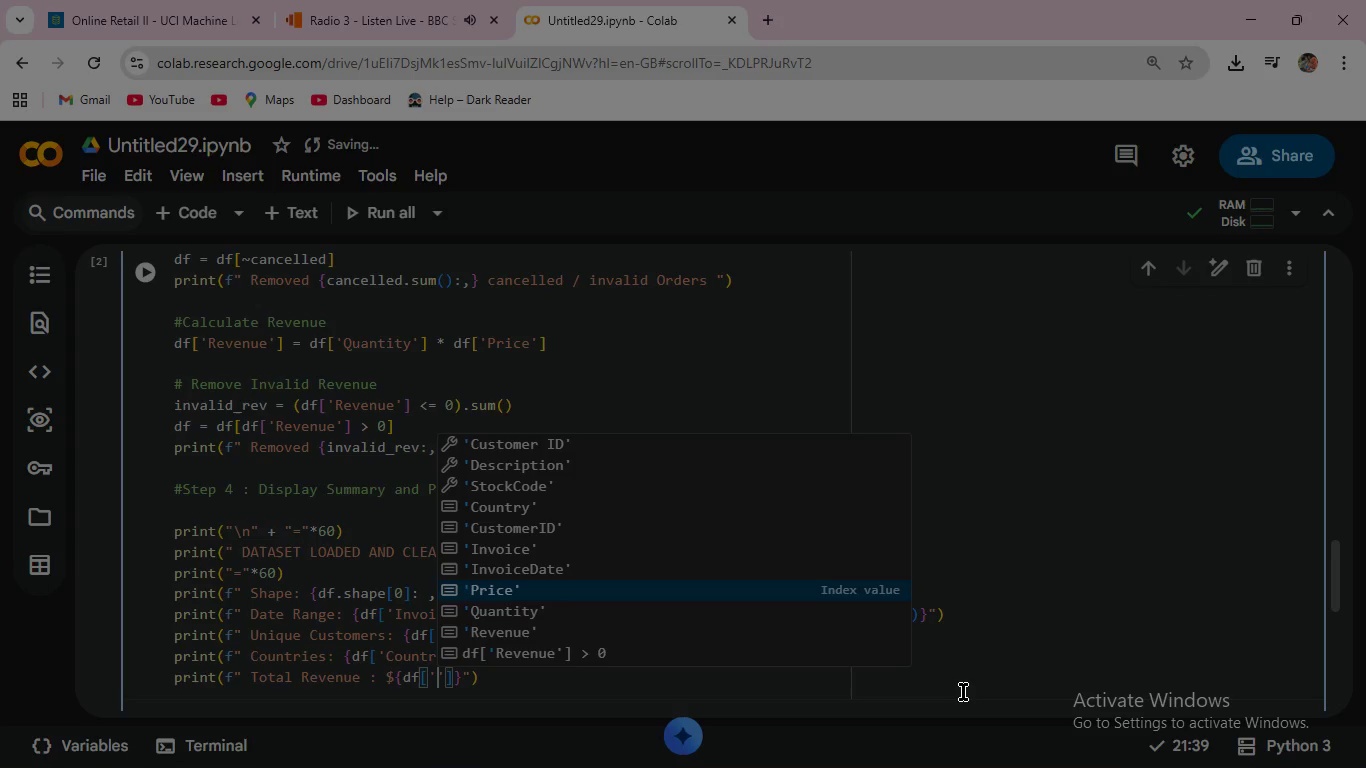 
key(ArrowDown)
 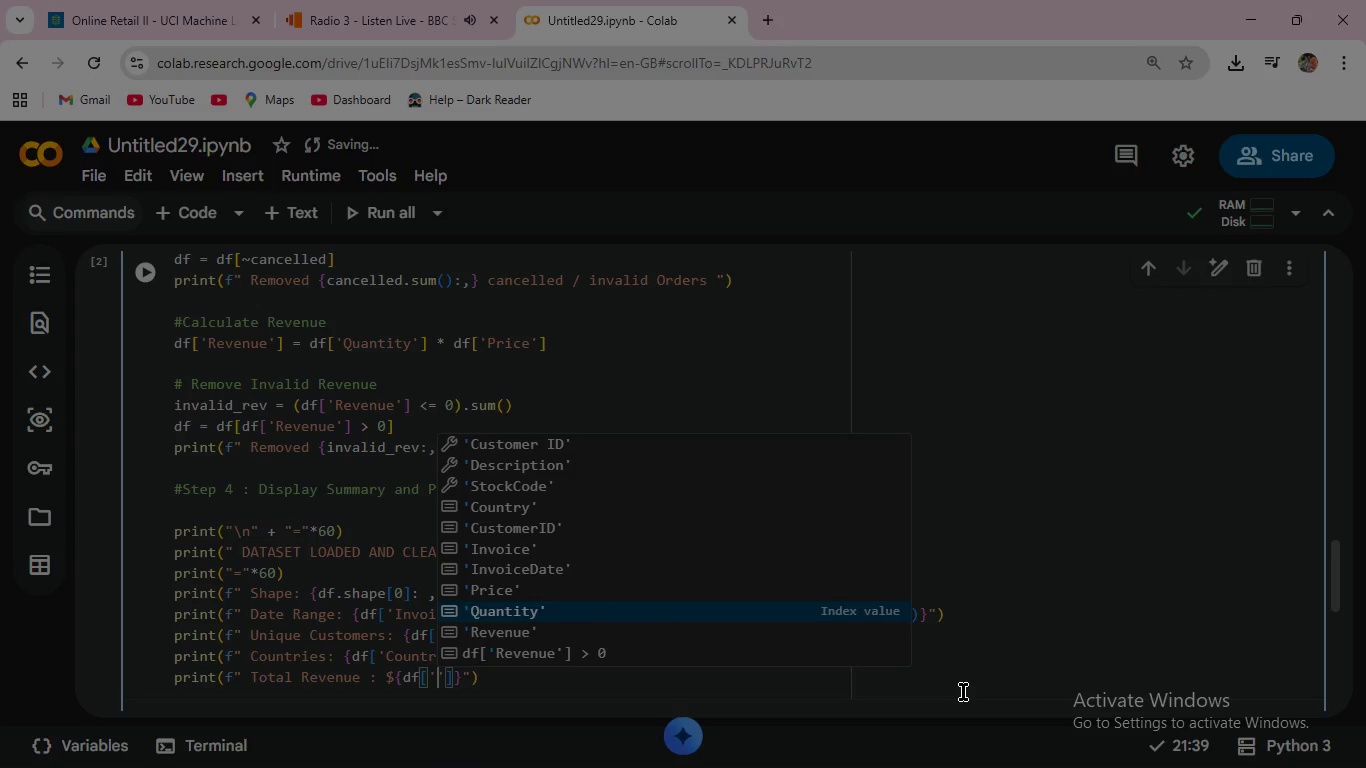 
key(ArrowDown)
 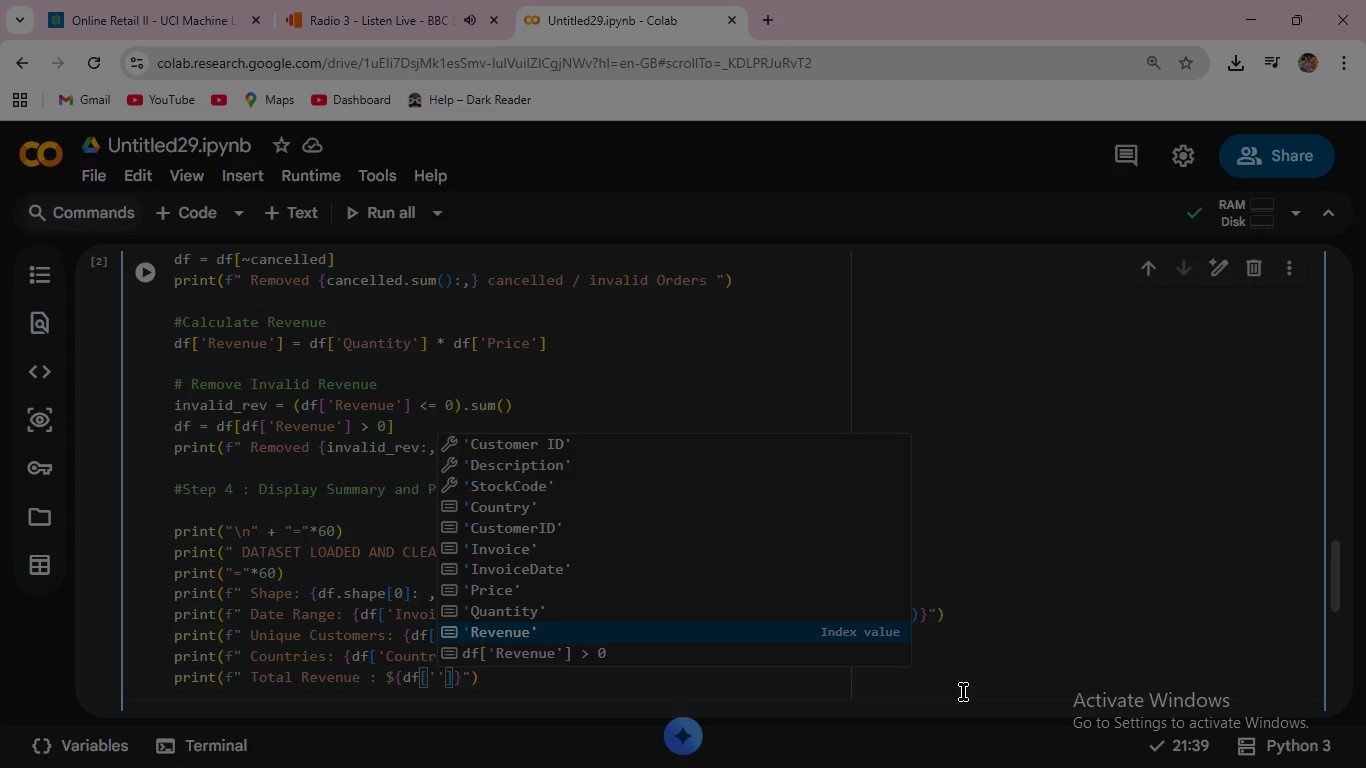 
key(Enter)
 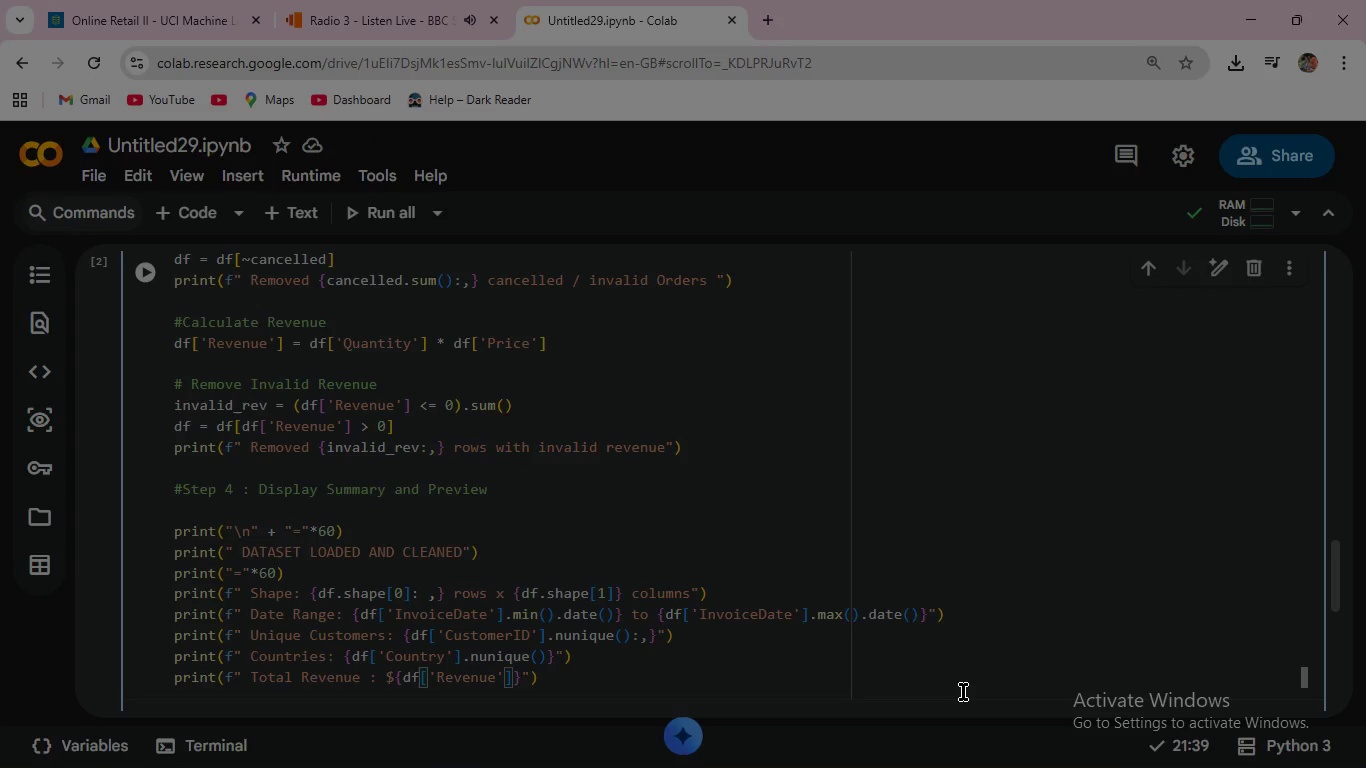 
key(ArrowRight)
 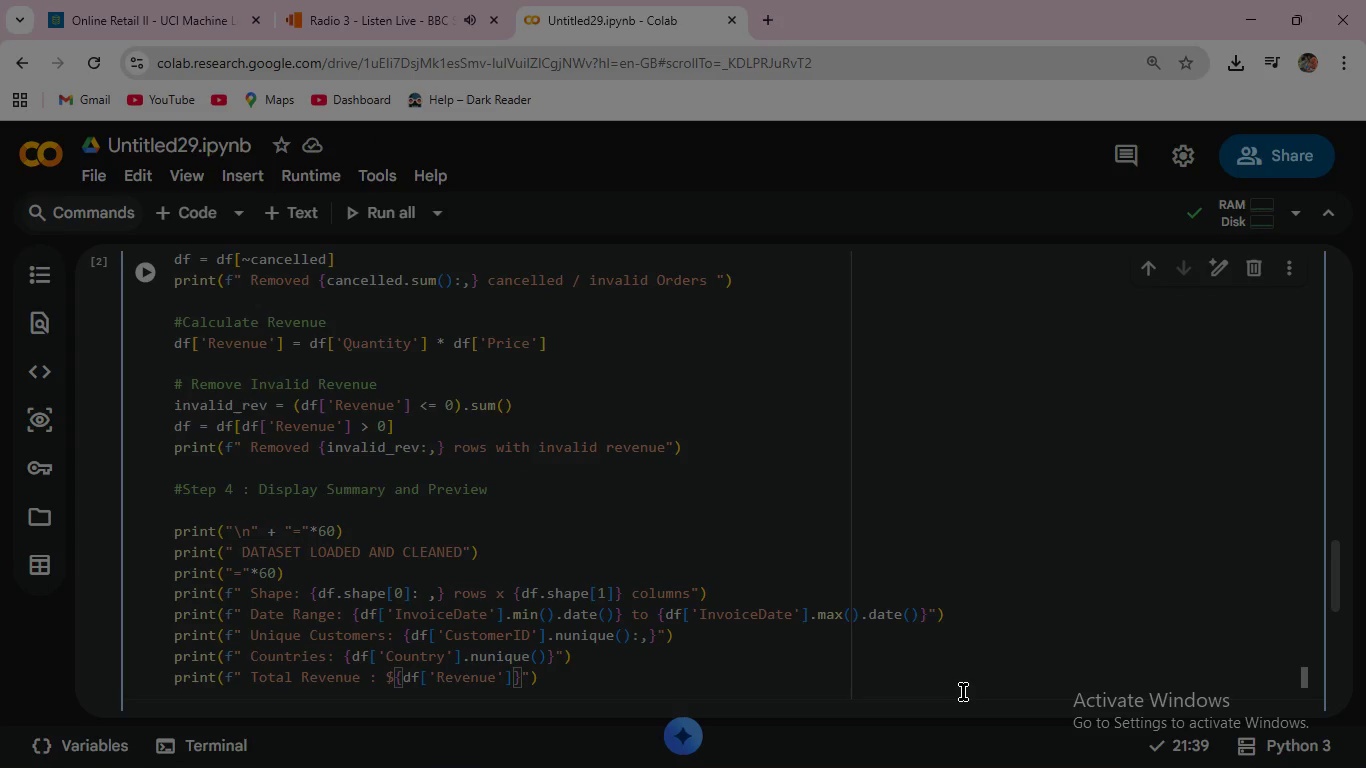 
type(.sum()
 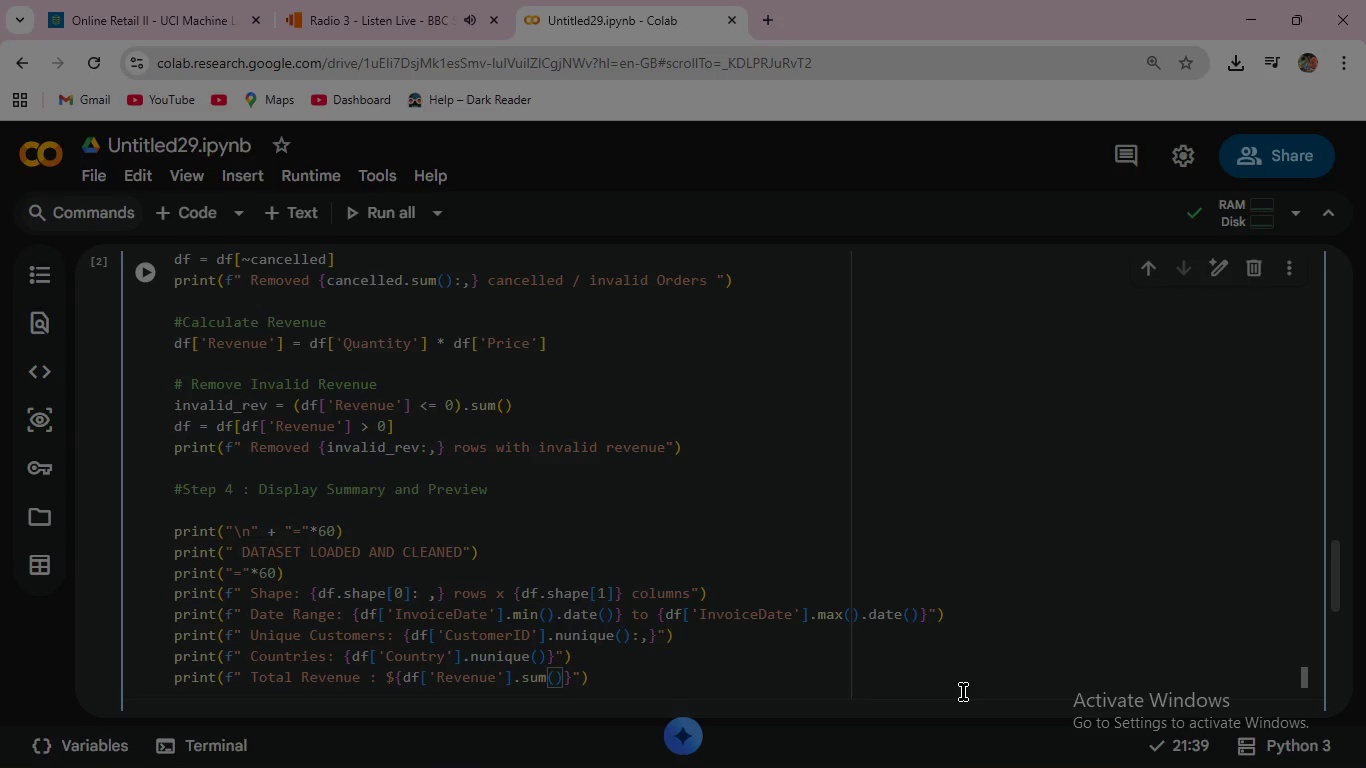 
key(ArrowRight)
 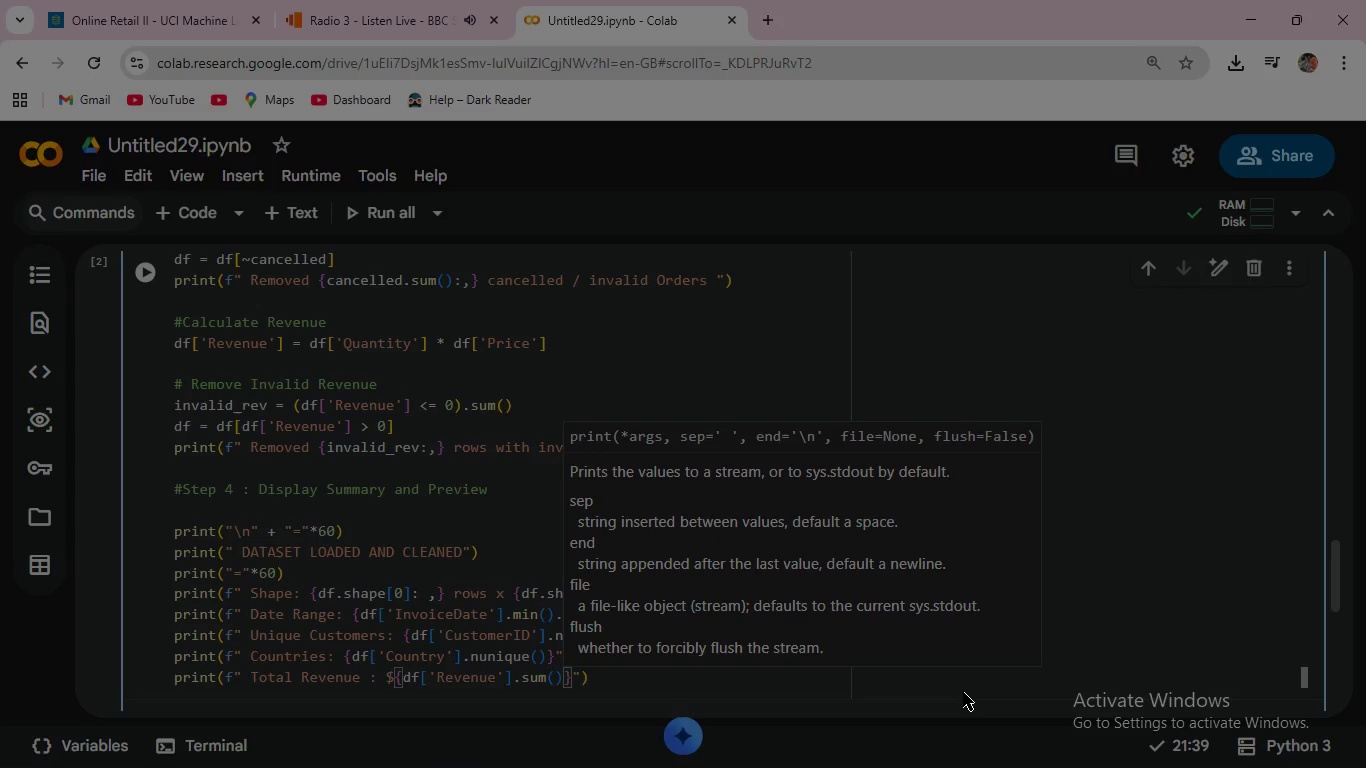 
key(Shift+ShiftRight)
 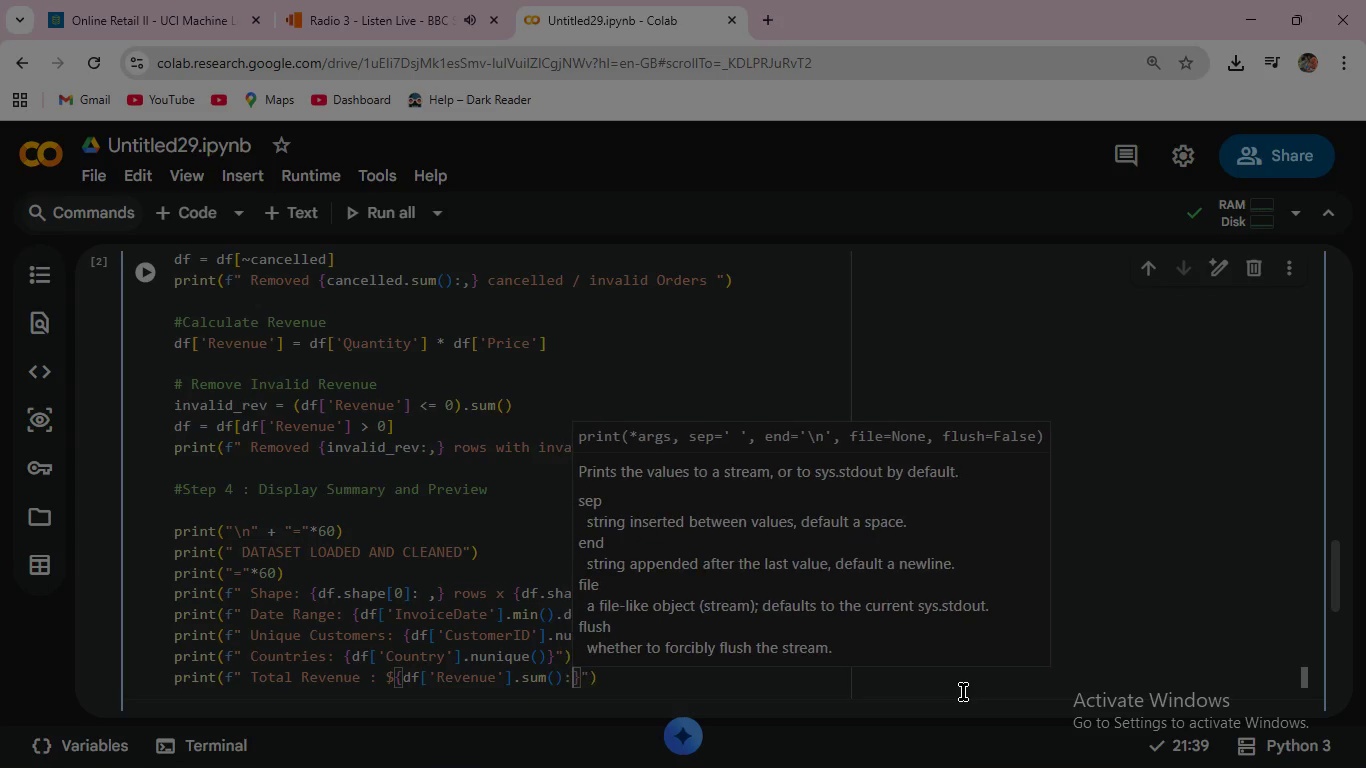 
key(Shift+Semicolon)
 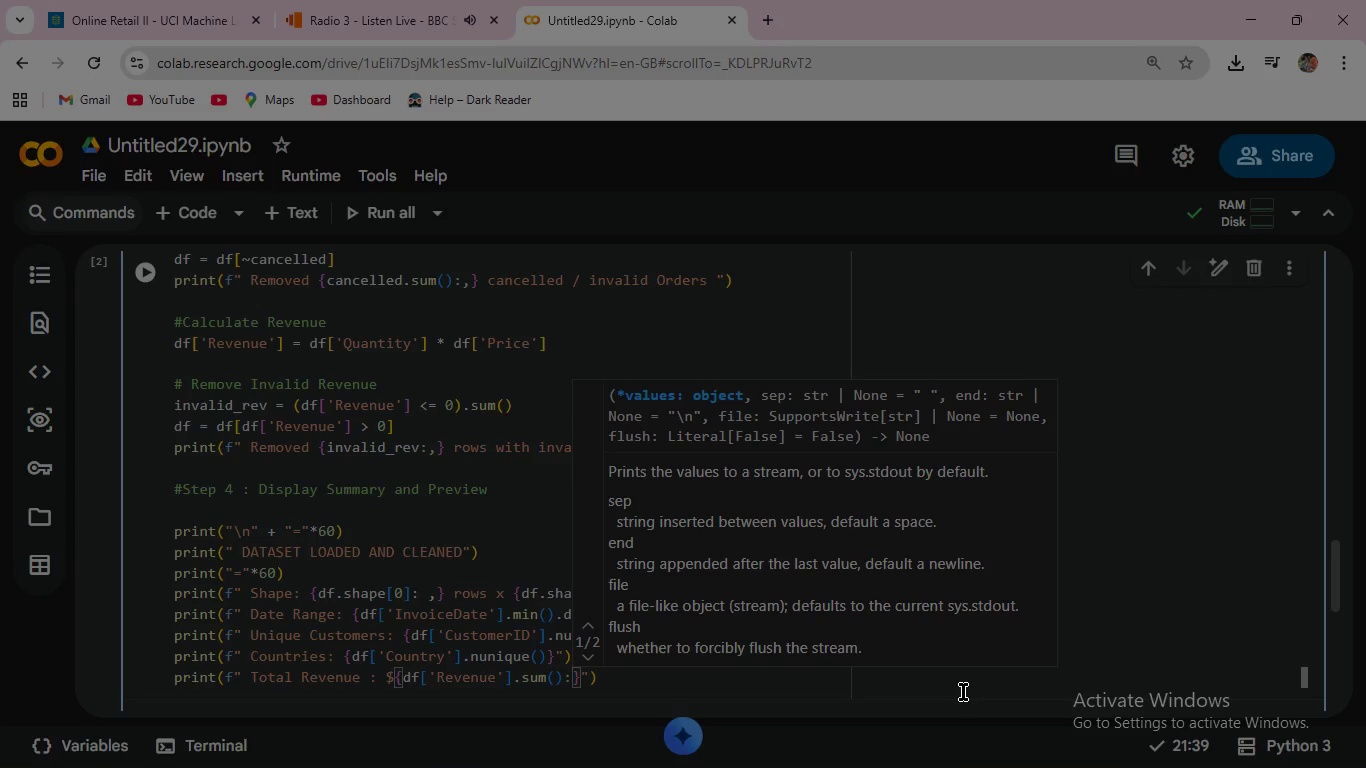 
key(Comma)
 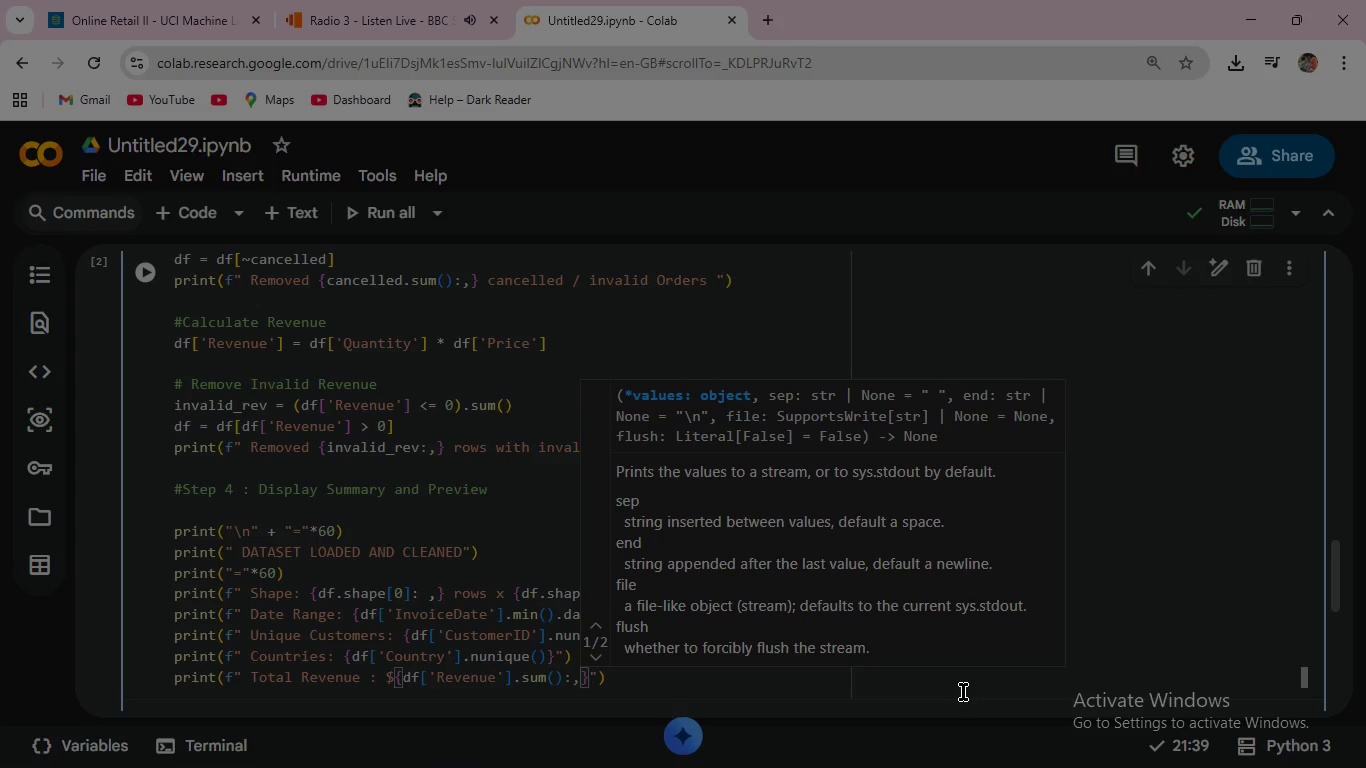 
type(.2f)
 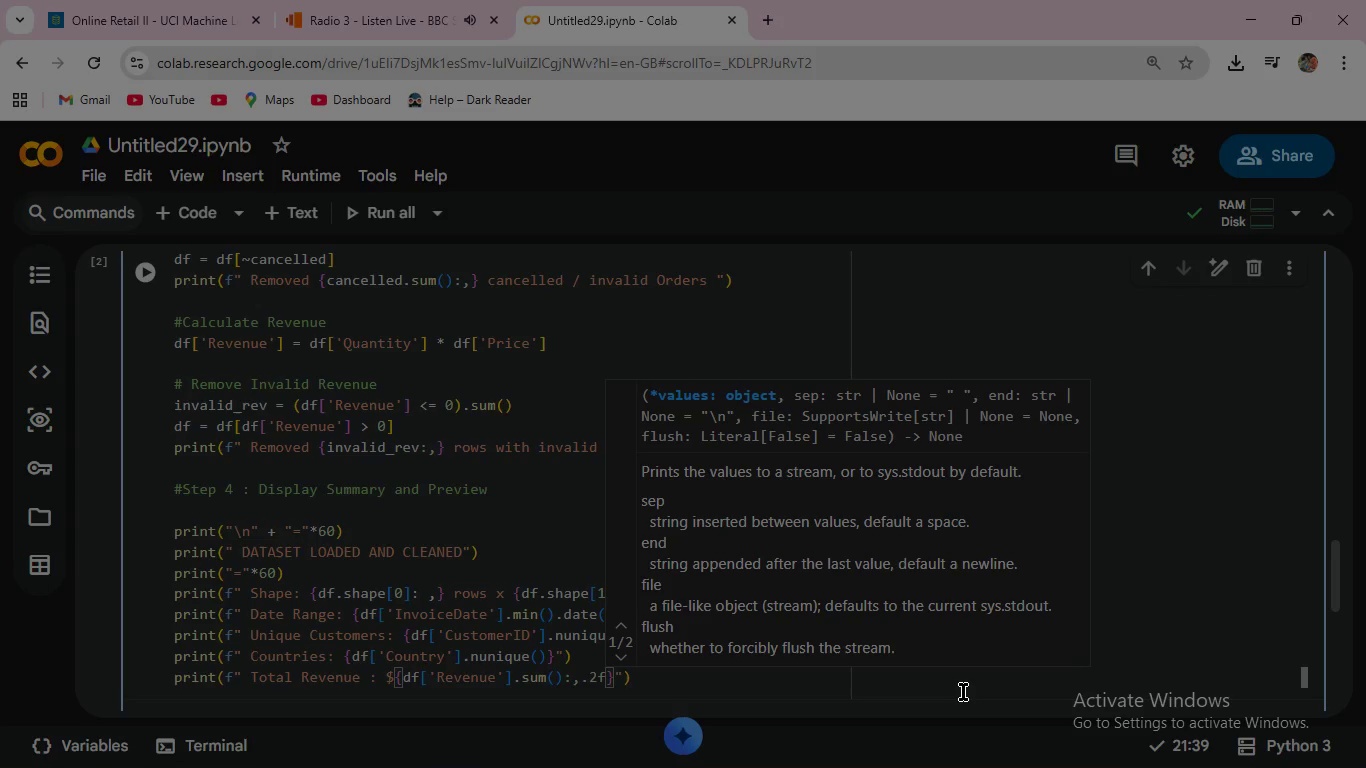 
key(ArrowRight)
 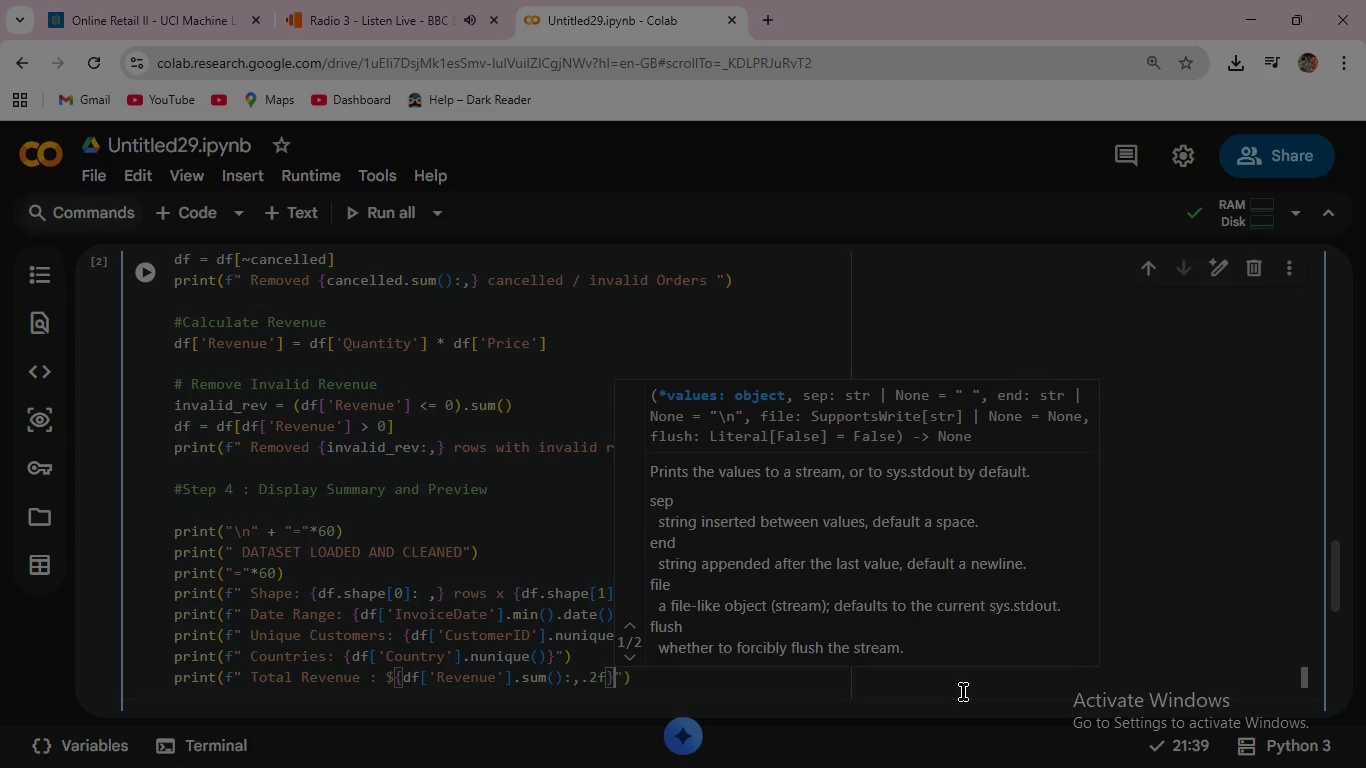 
key(ArrowRight)
 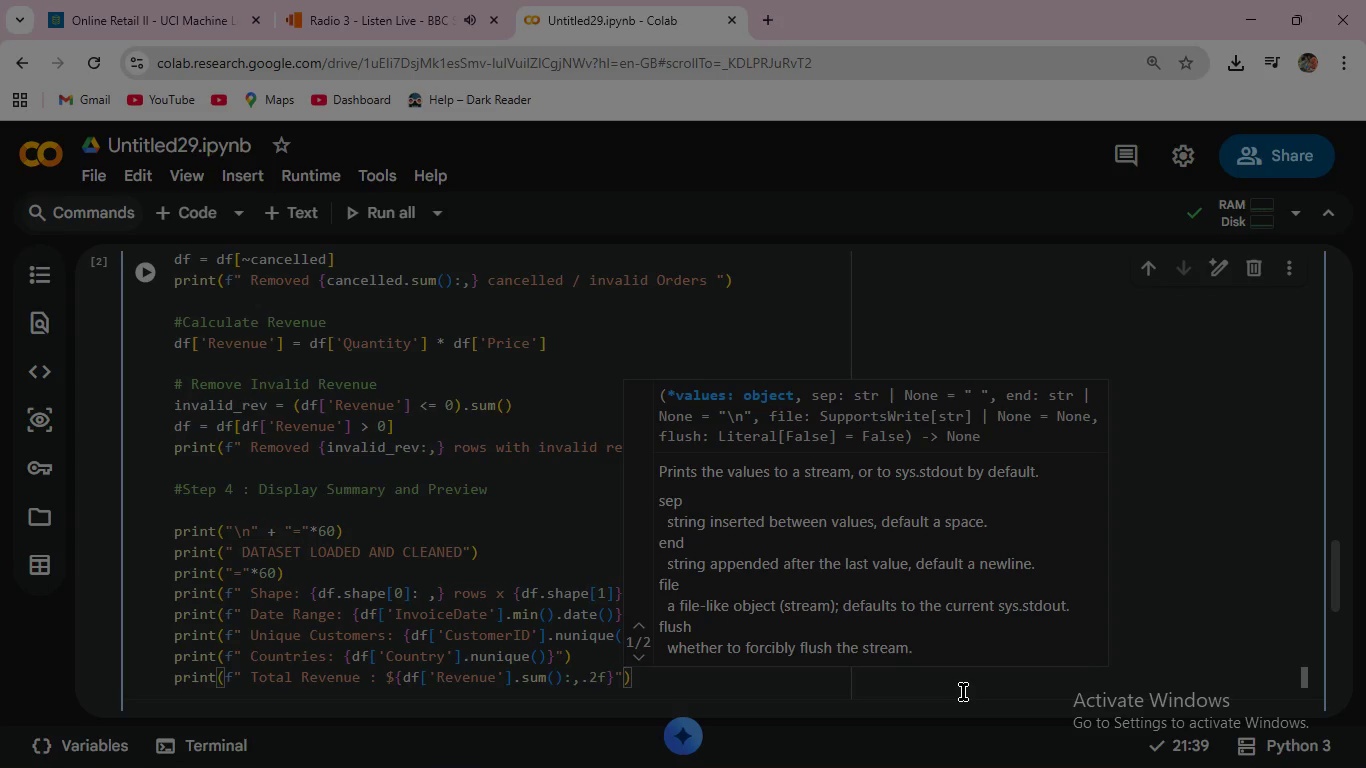 
key(ArrowRight)
 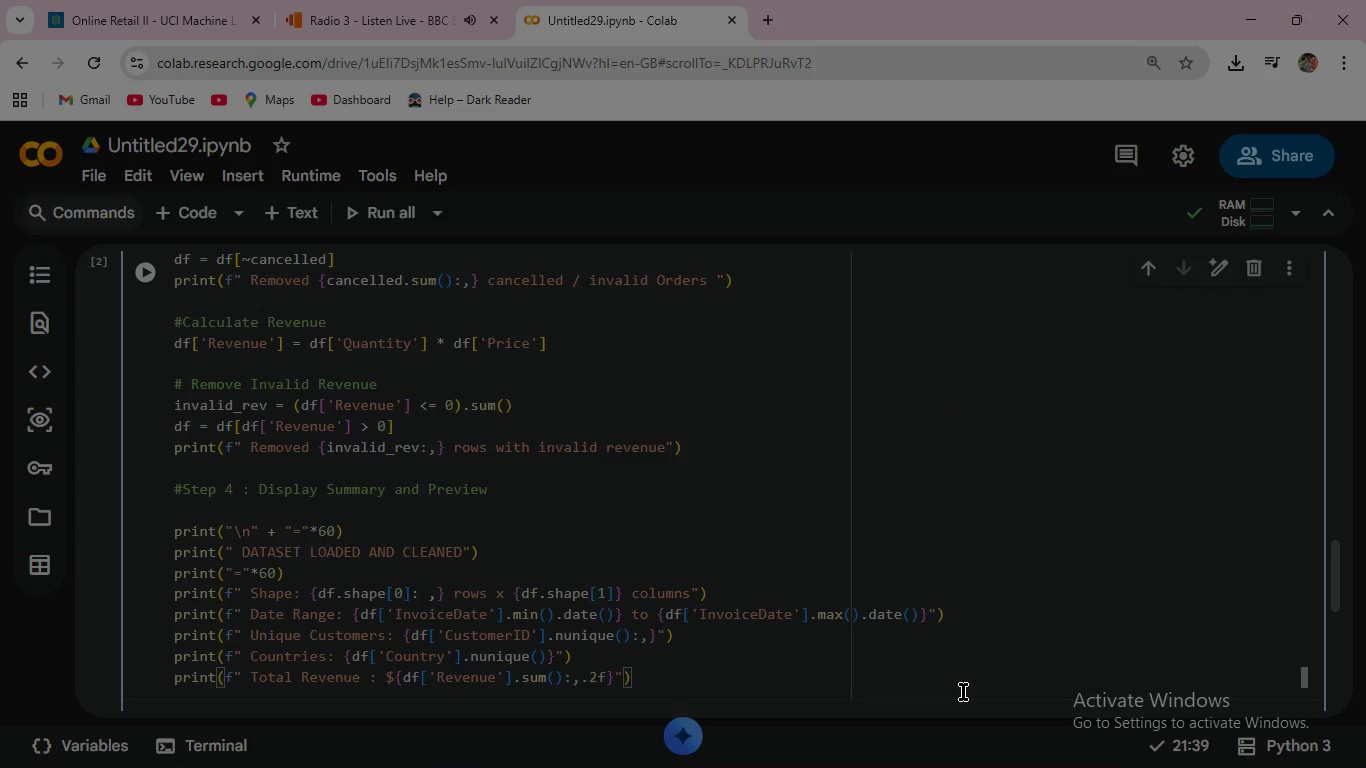 
key(Enter)
 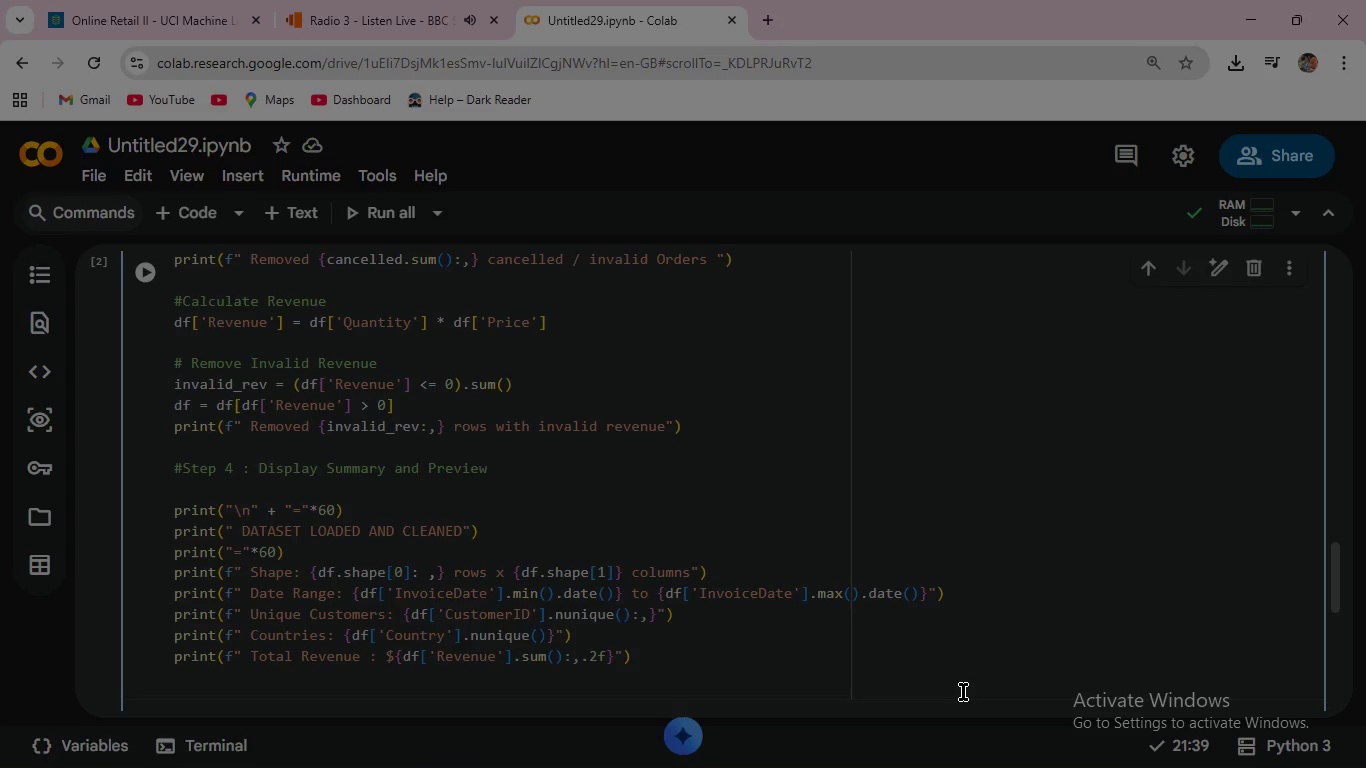 
wait(32.67)
 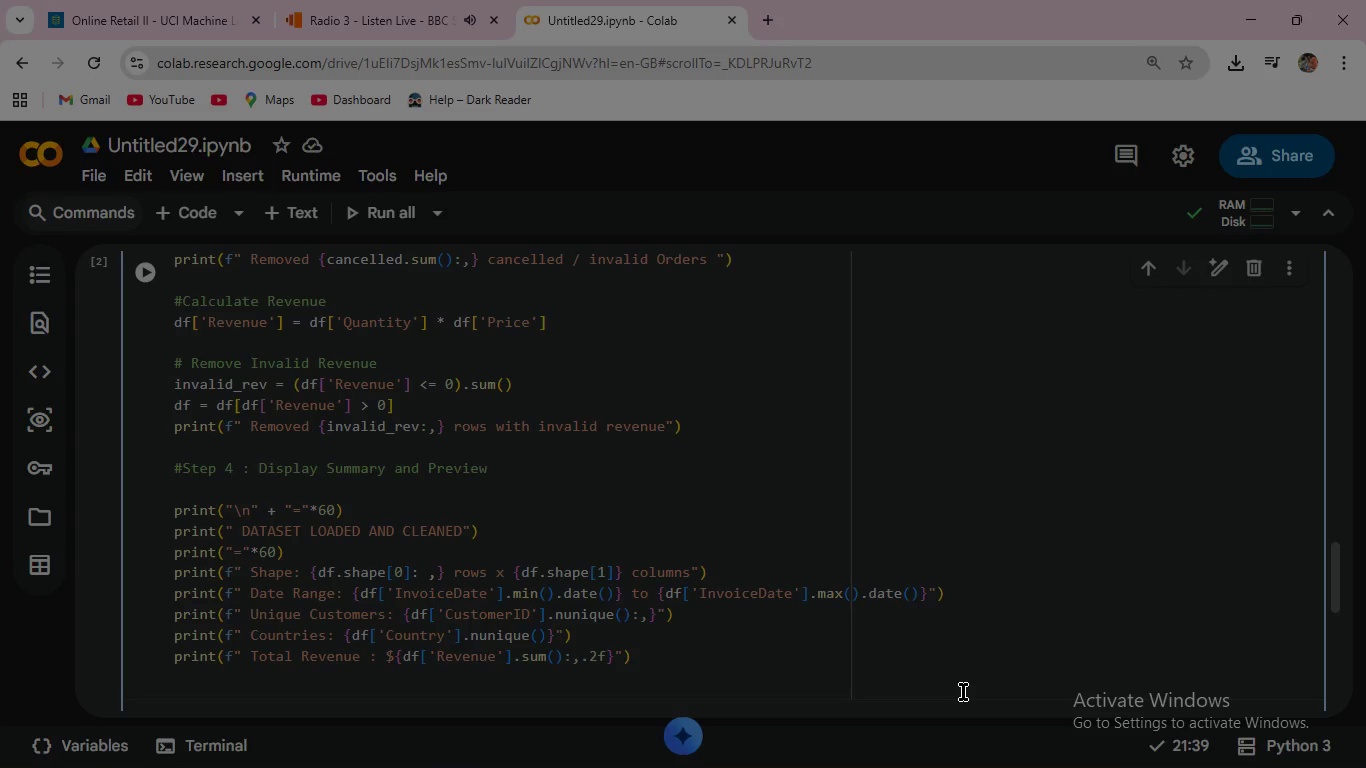 
type(mi)
key(Backspace)
key(Backspace)
 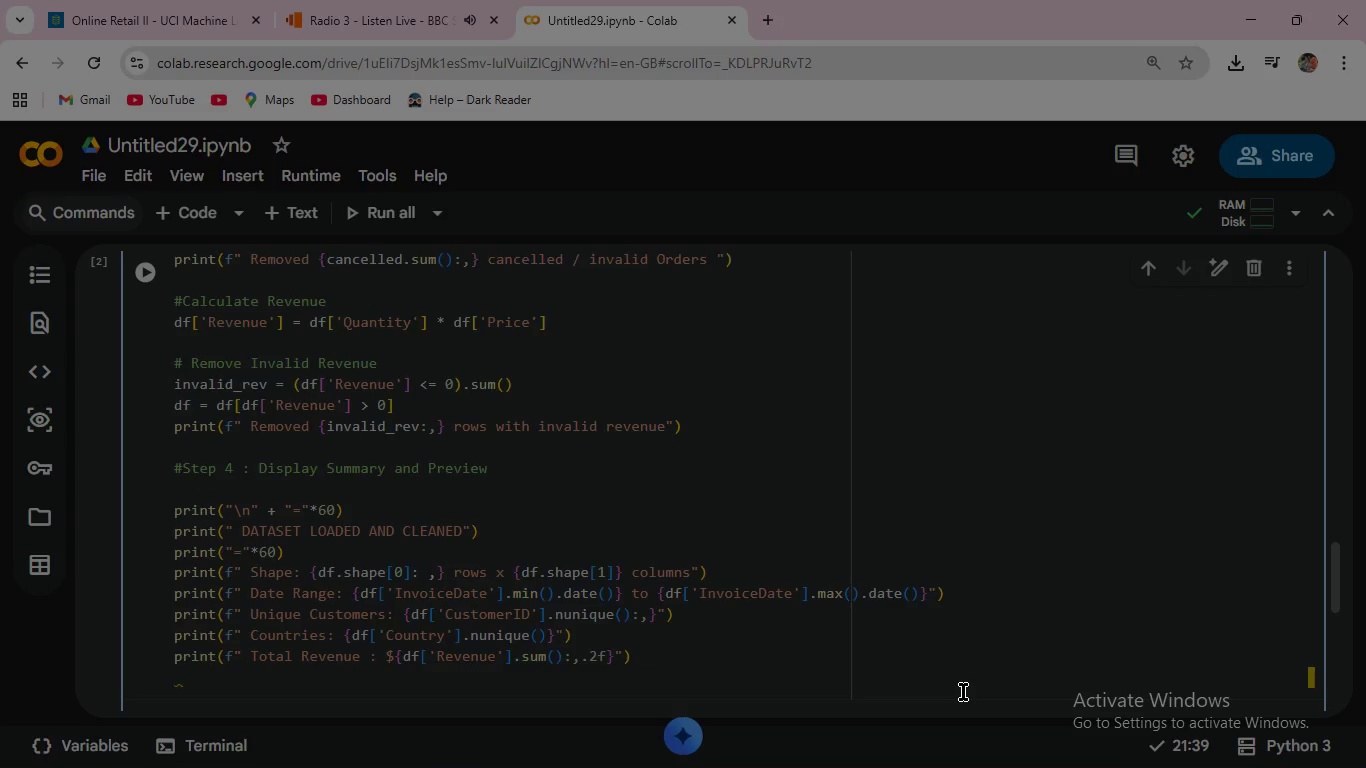 
key(Enter)
 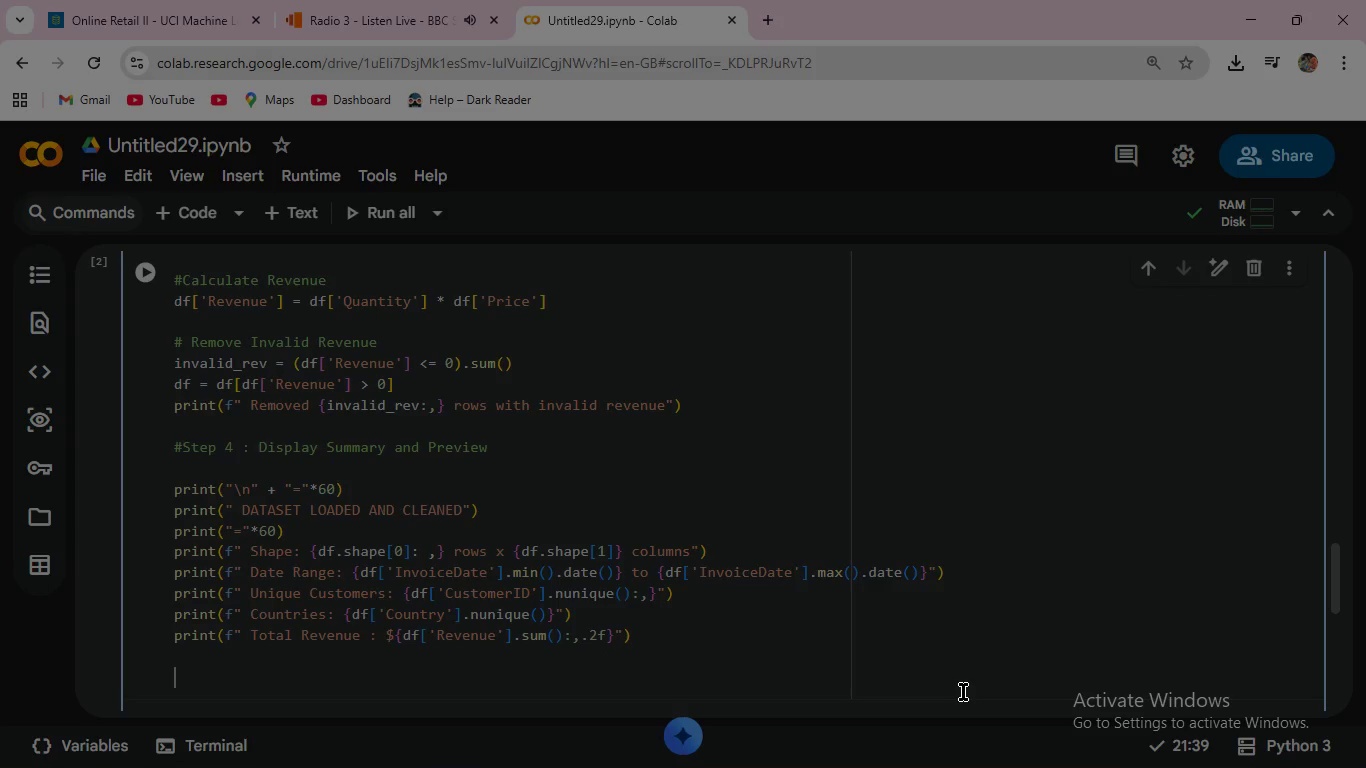 
type(missing = f.isnull()
 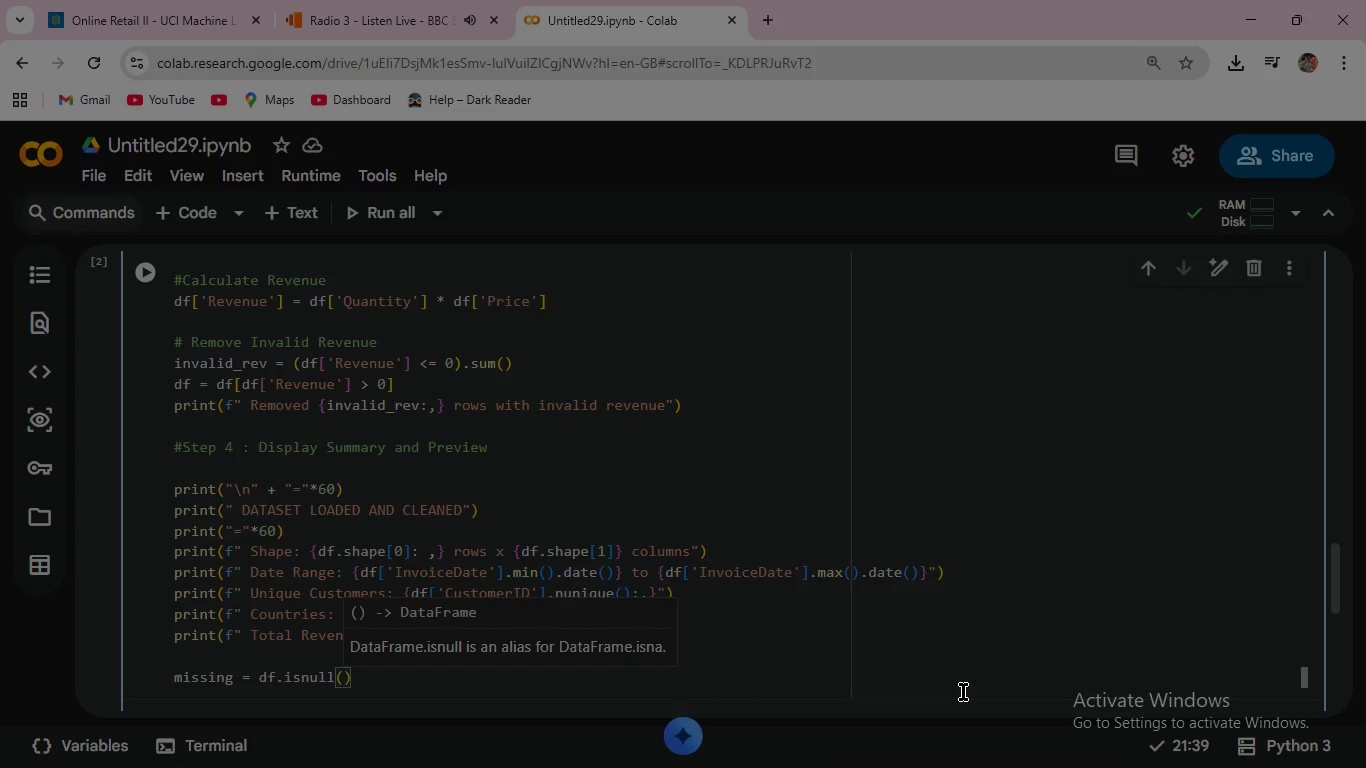 
hold_key(key=D, duration=0.31)
 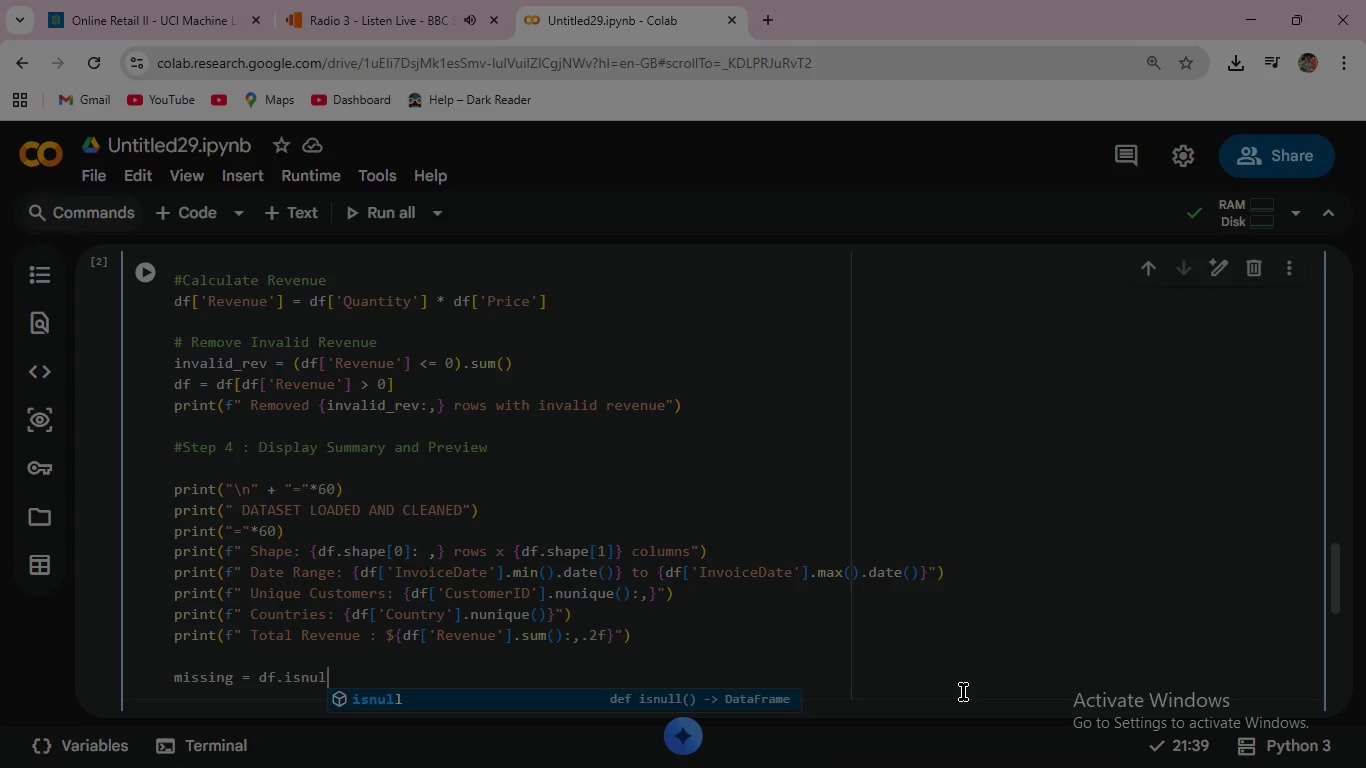 
key(ArrowRight)
 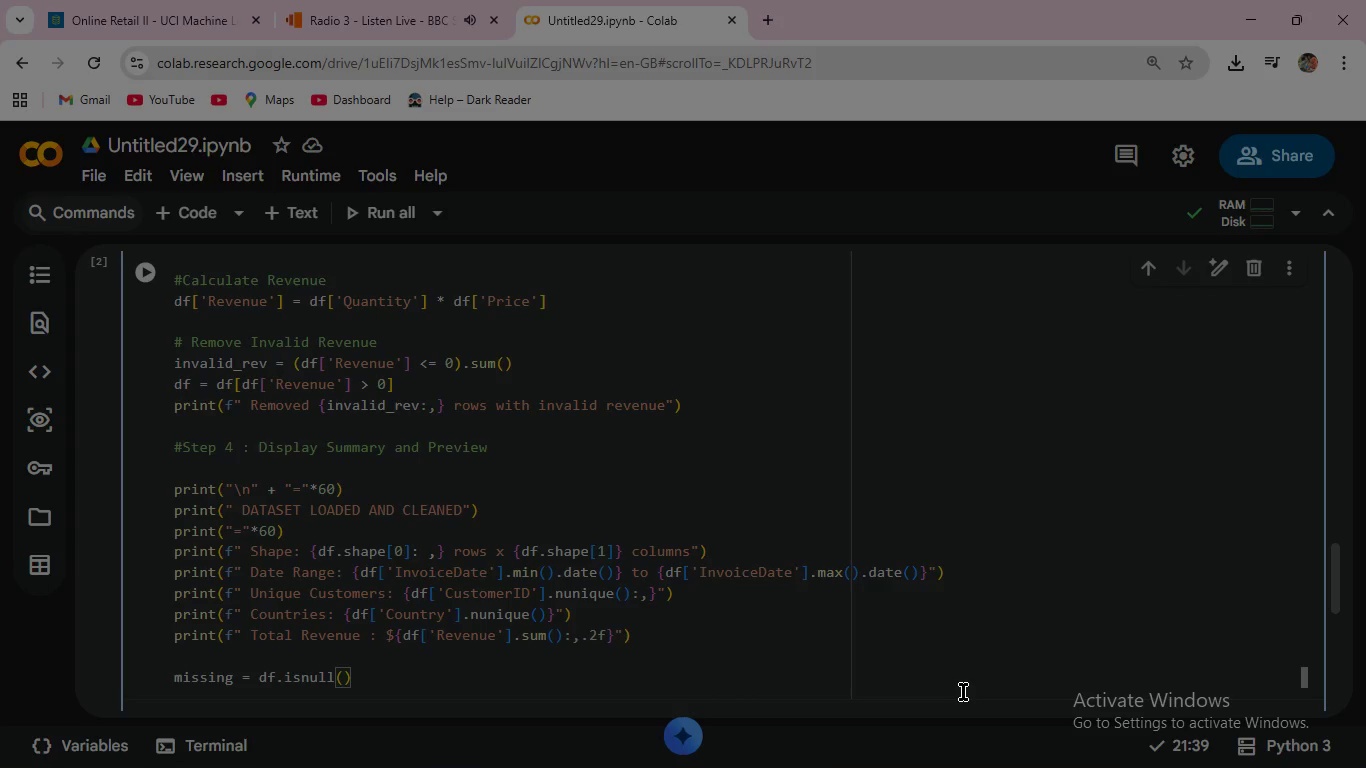 
type(.sum()
 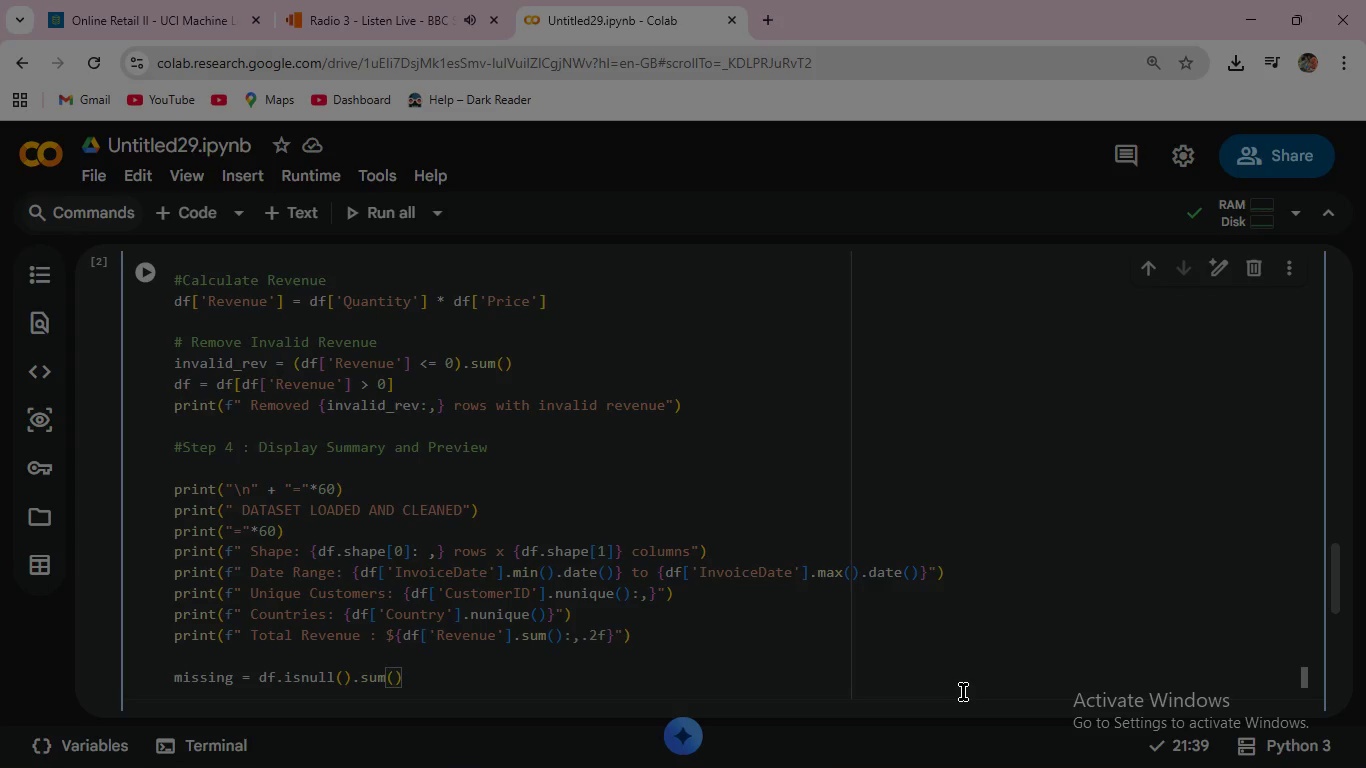 
key(ArrowRight)
 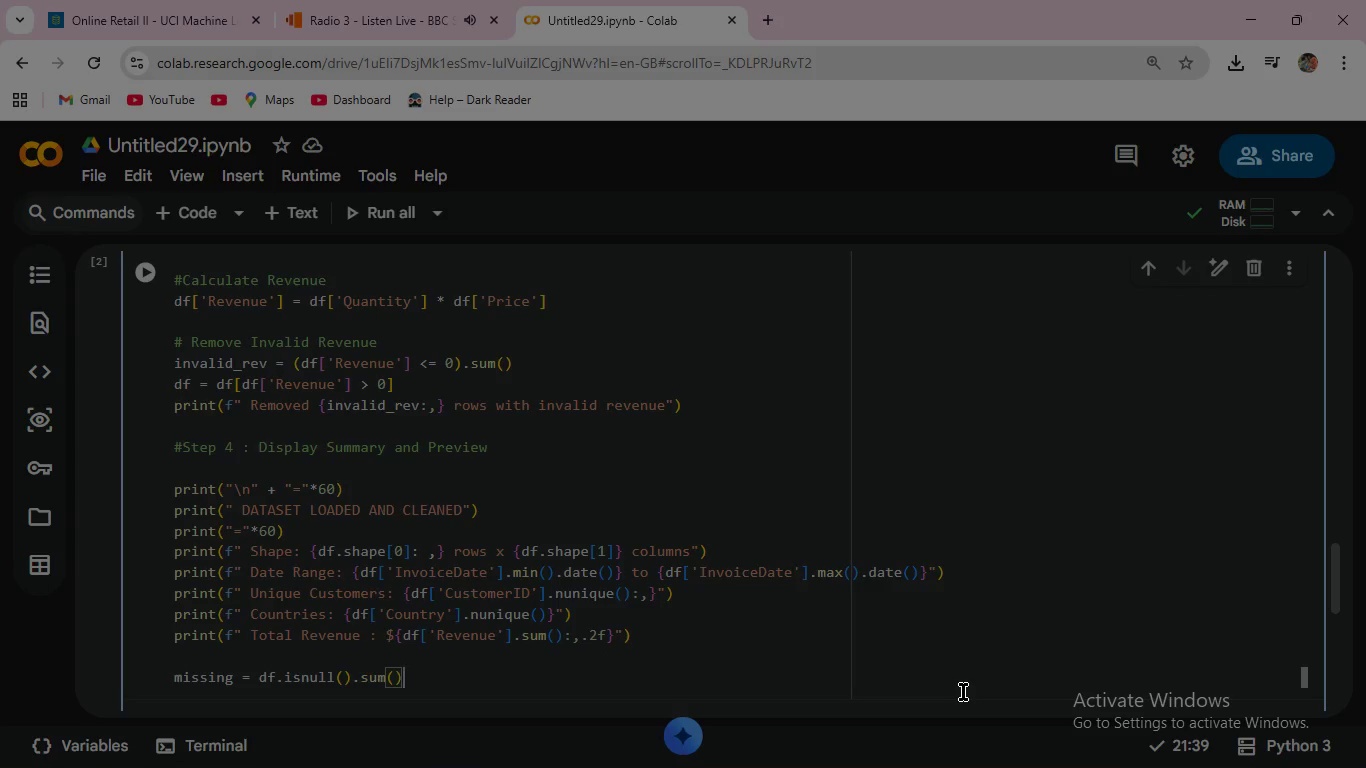 
wait(5.39)
 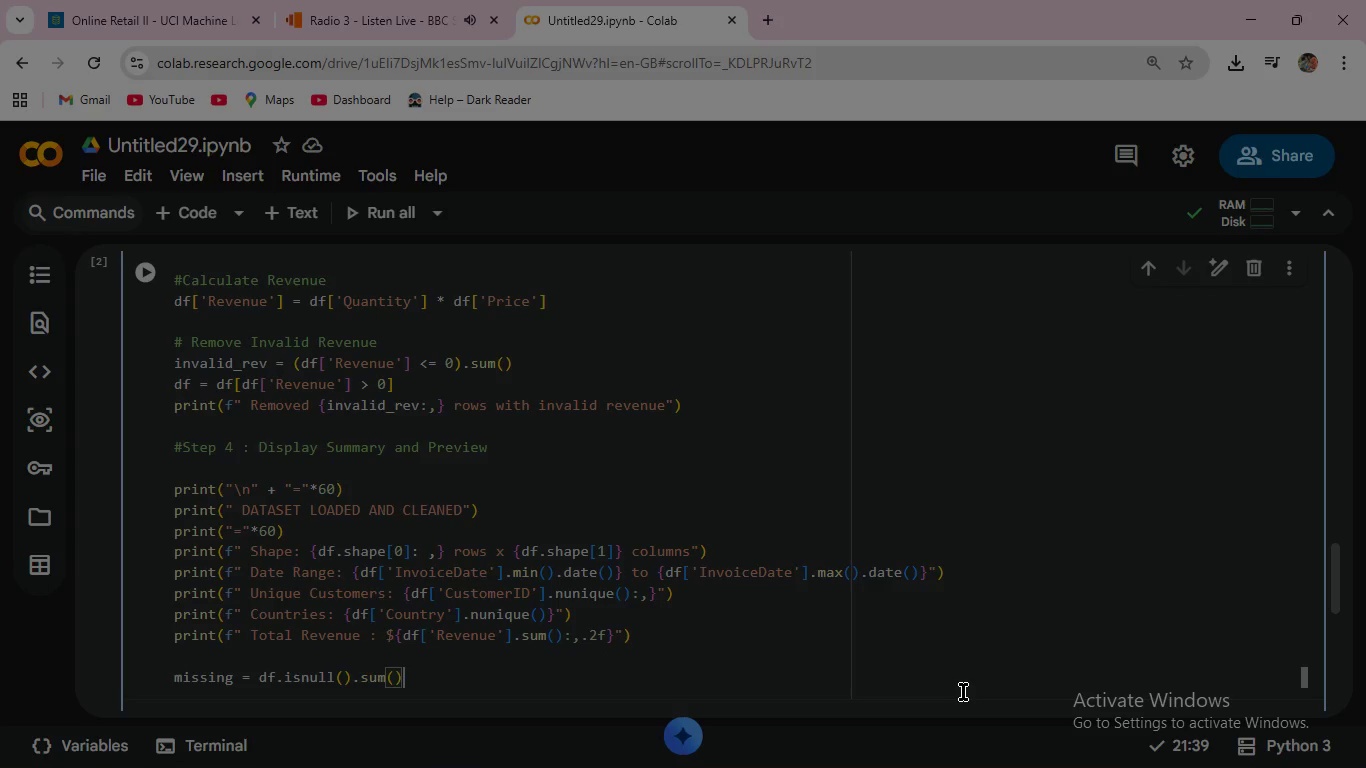 
key(Enter)
 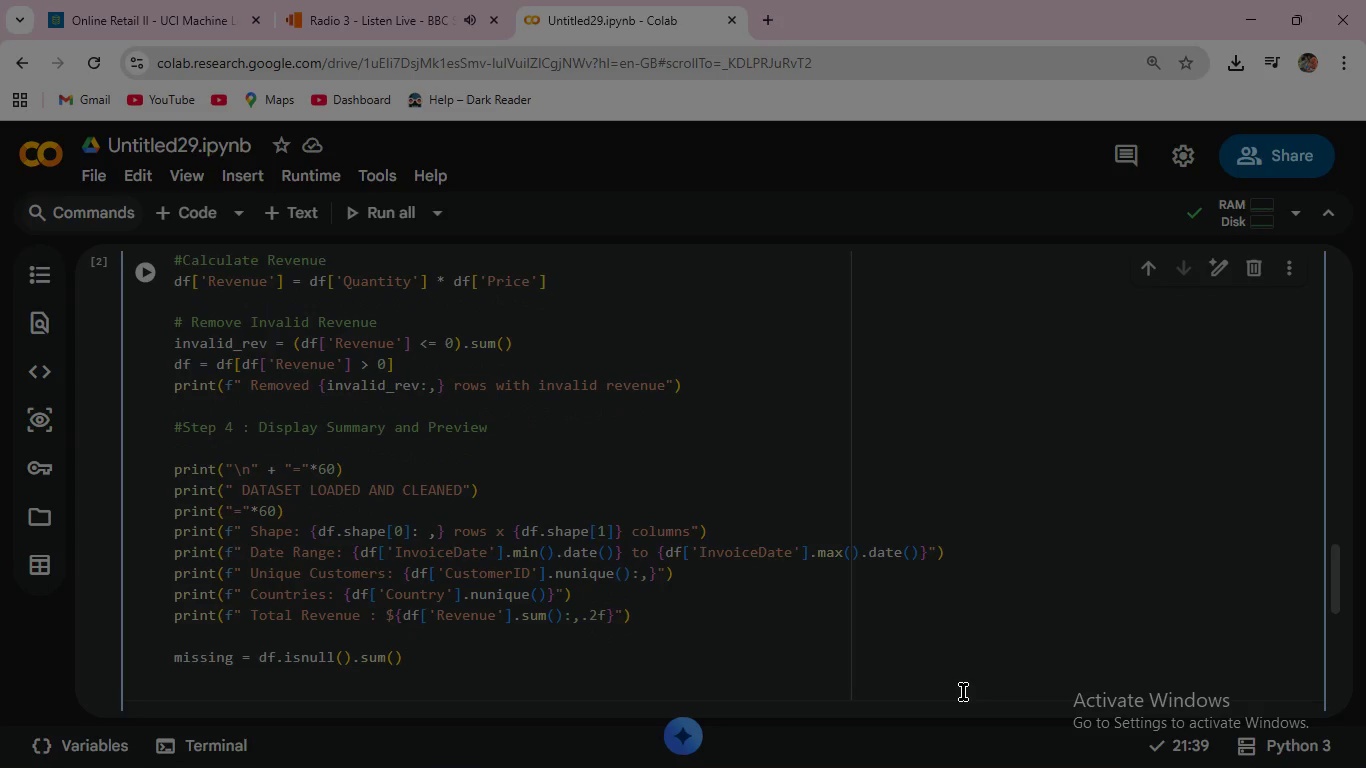 
type(if missing.any(:)
key(Backspace)
 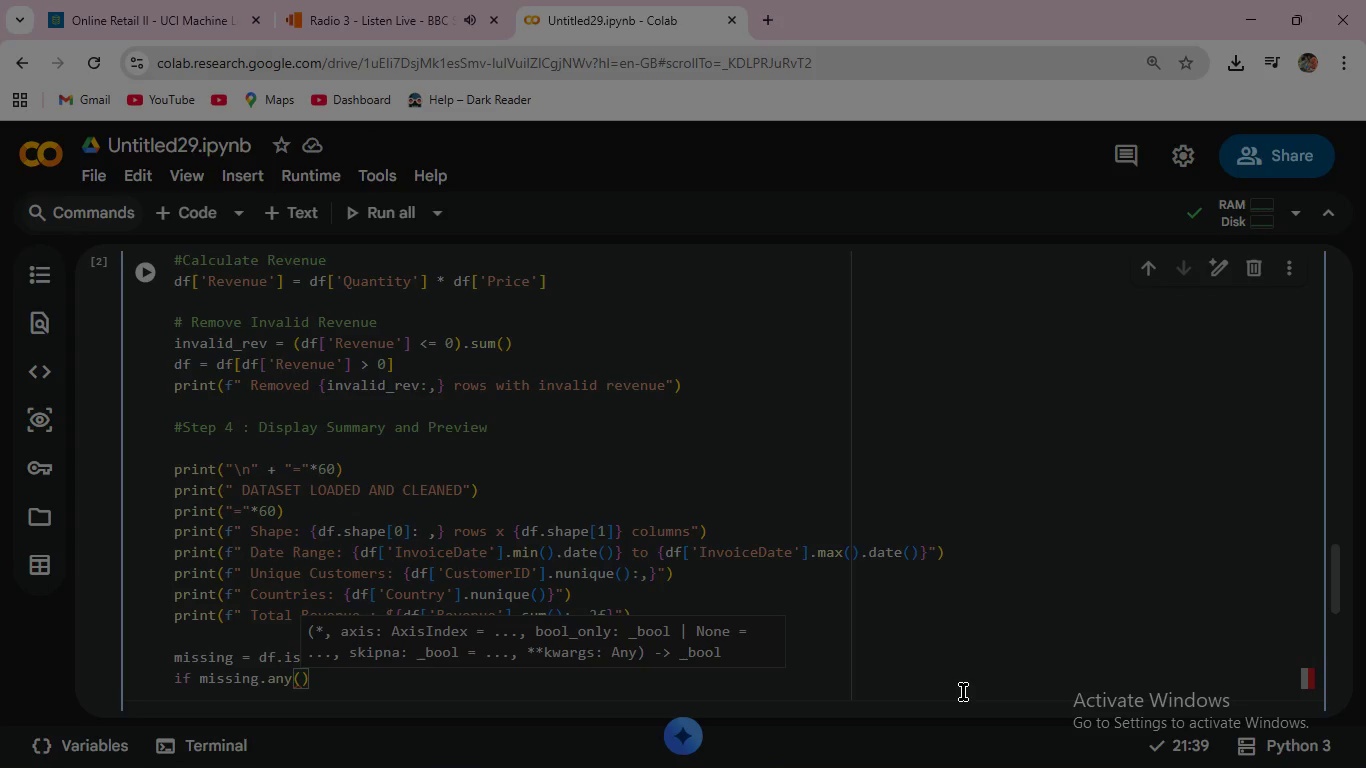 
key(ArrowRight)
 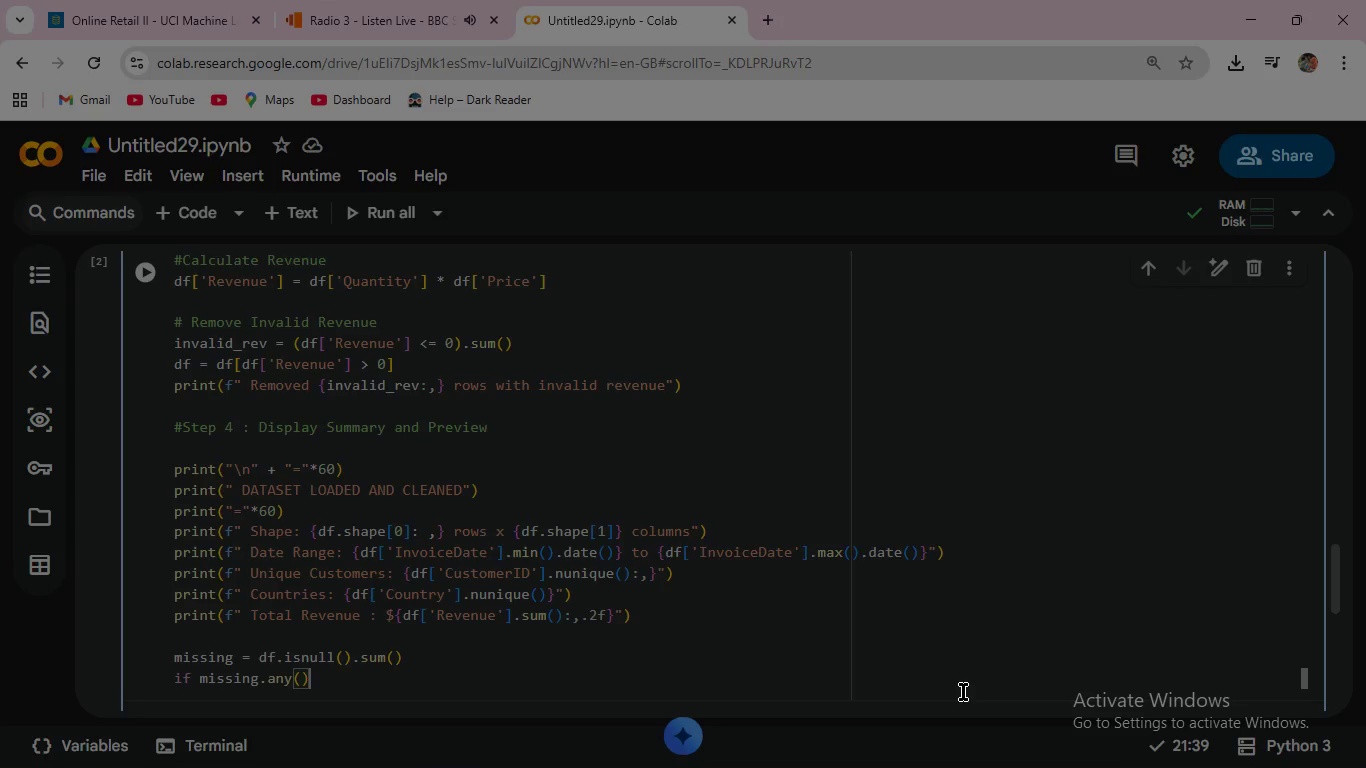 
key(Shift+Semicolon)
 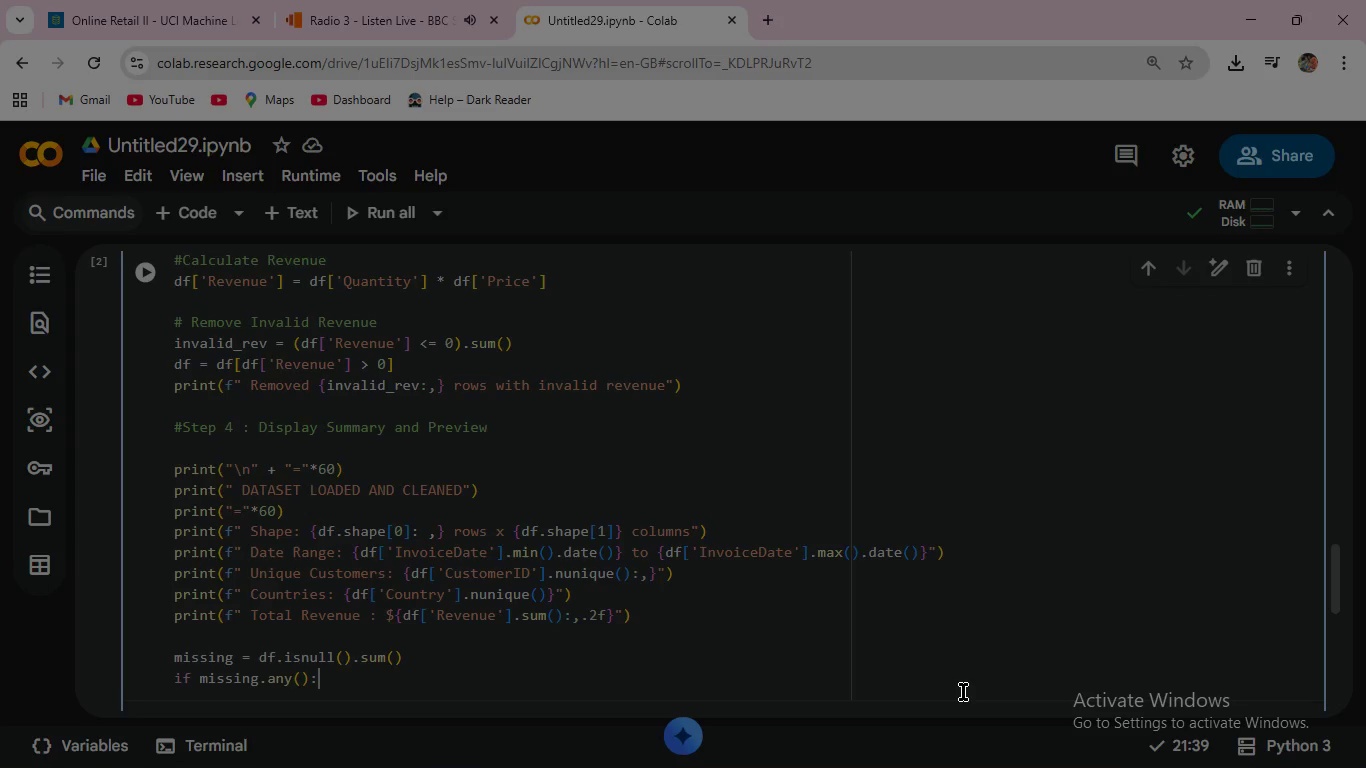 
key(Enter)
 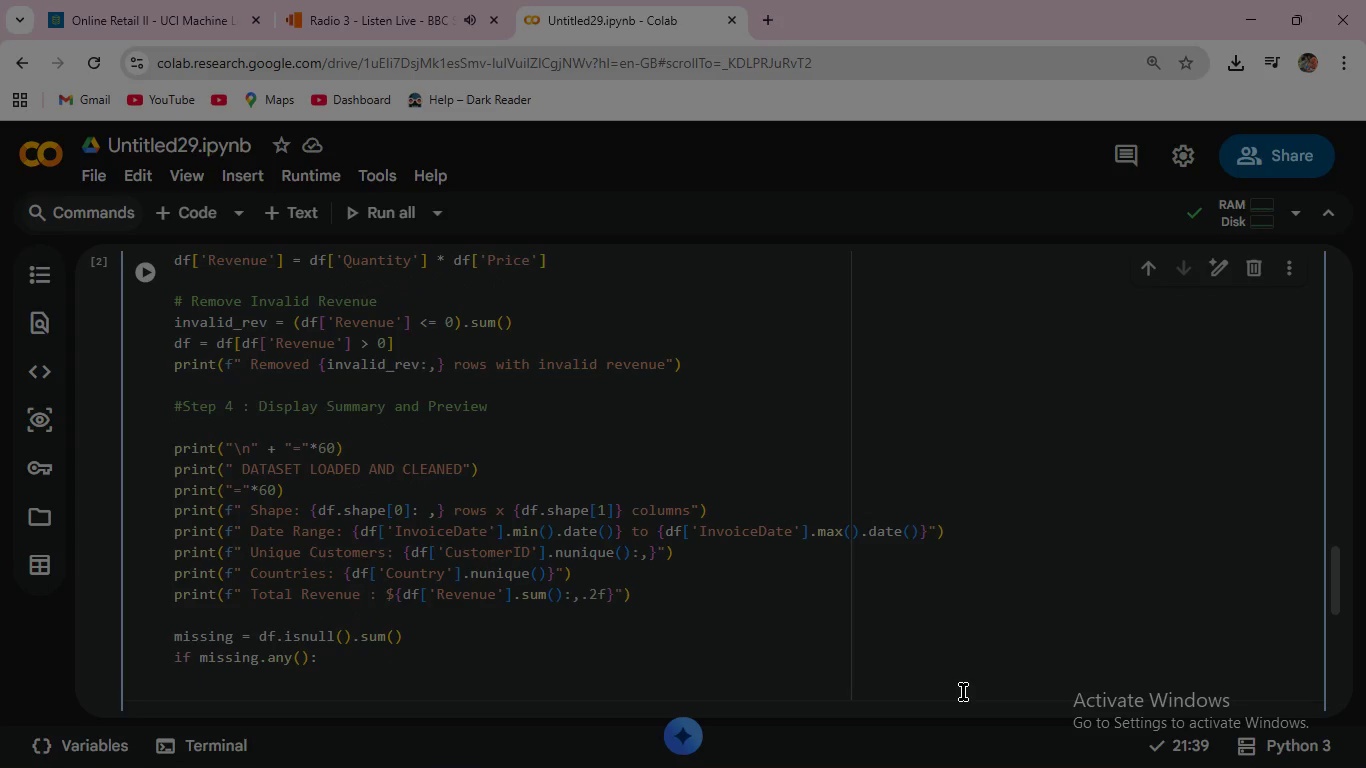 
type(  print(f"\n Remaining Missing Values:)
 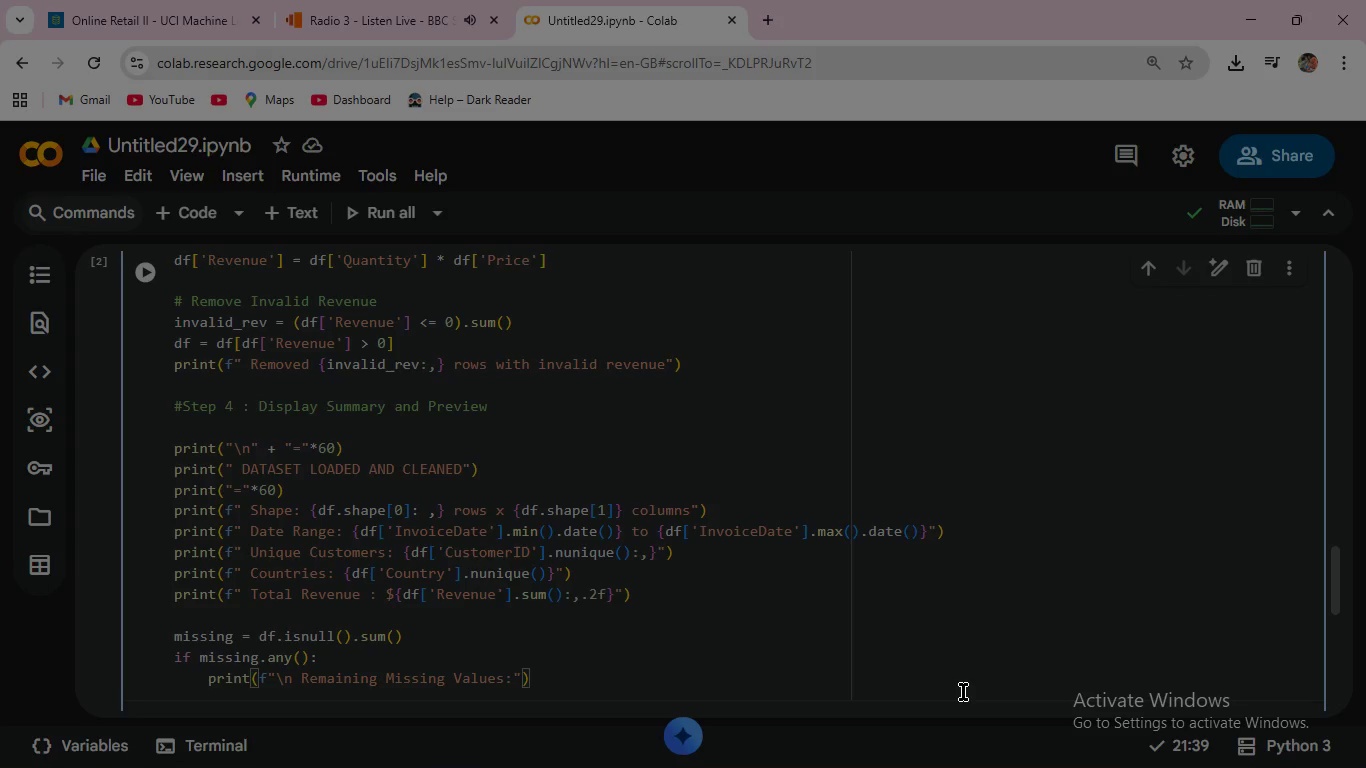 
key(ArrowRight)
 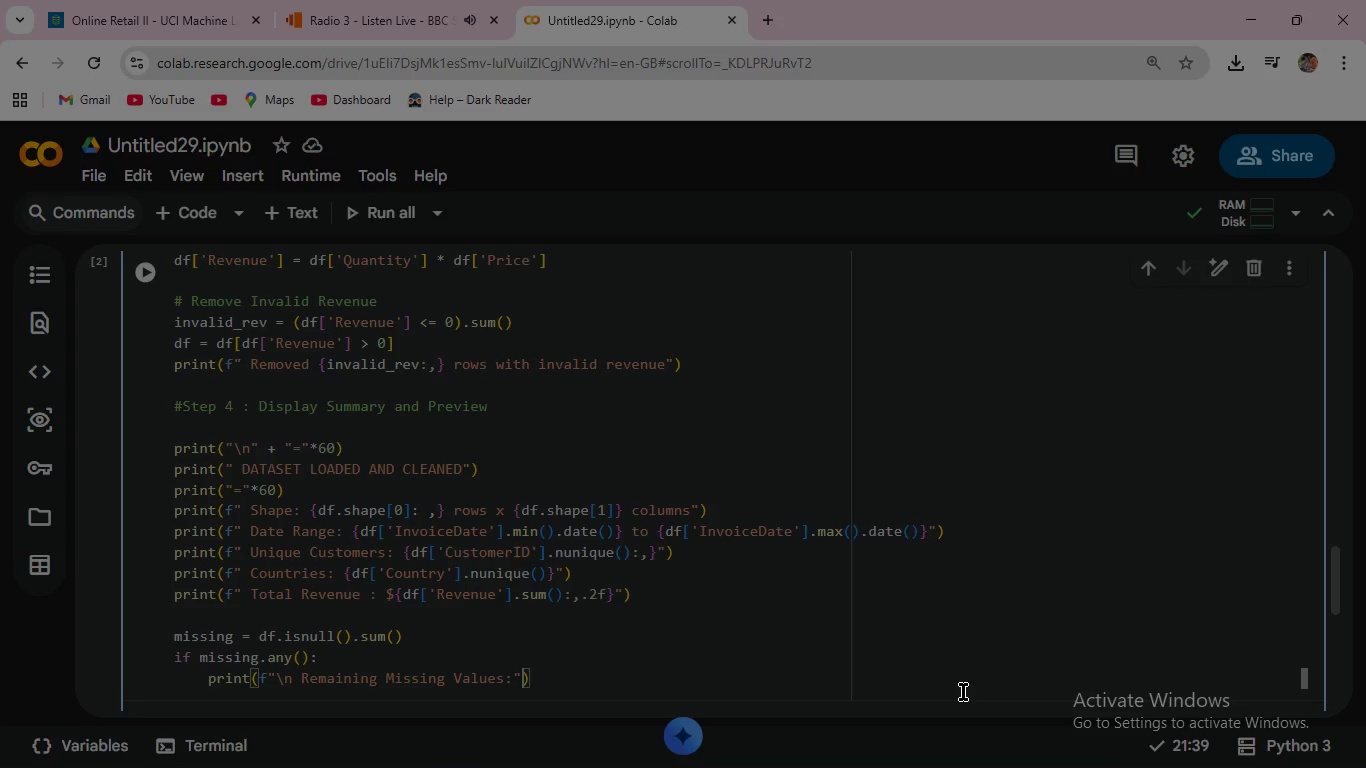 
key(ArrowRight)
 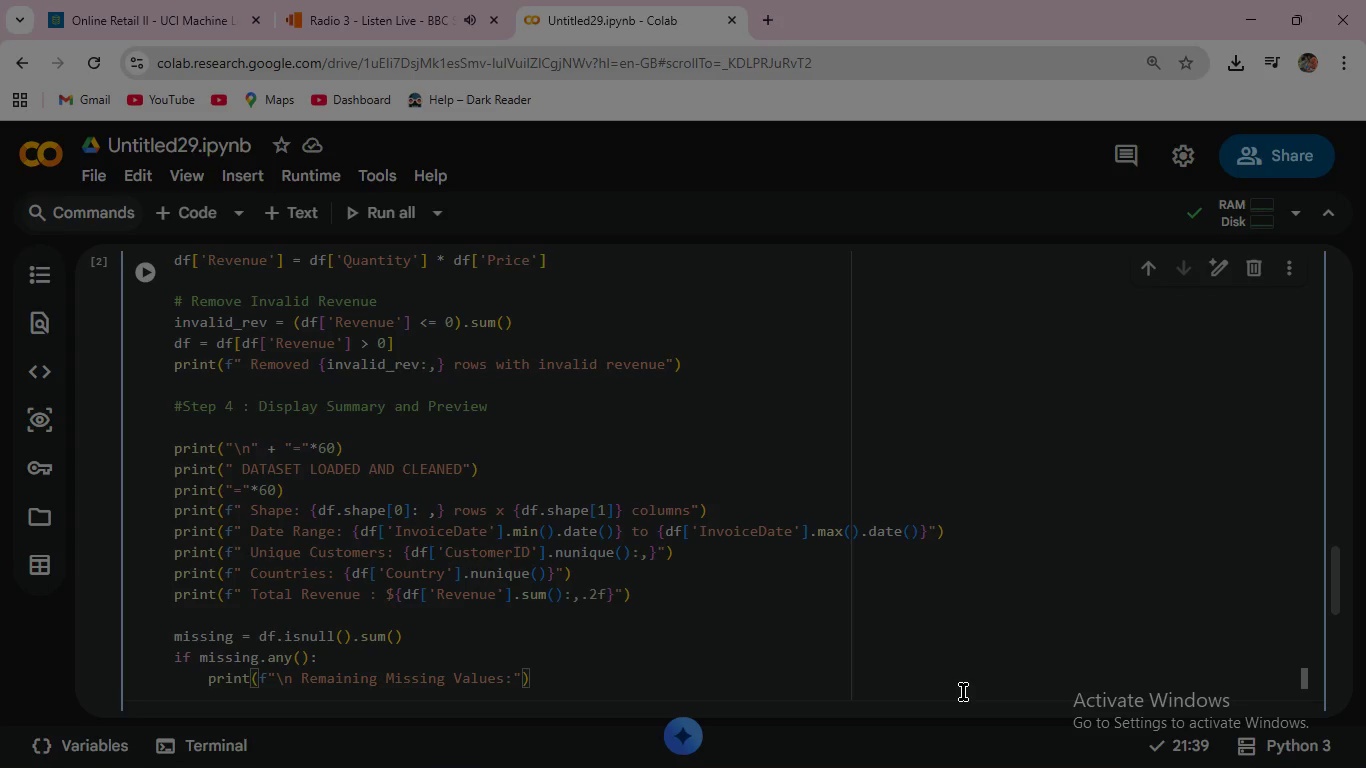 
key(Enter)
 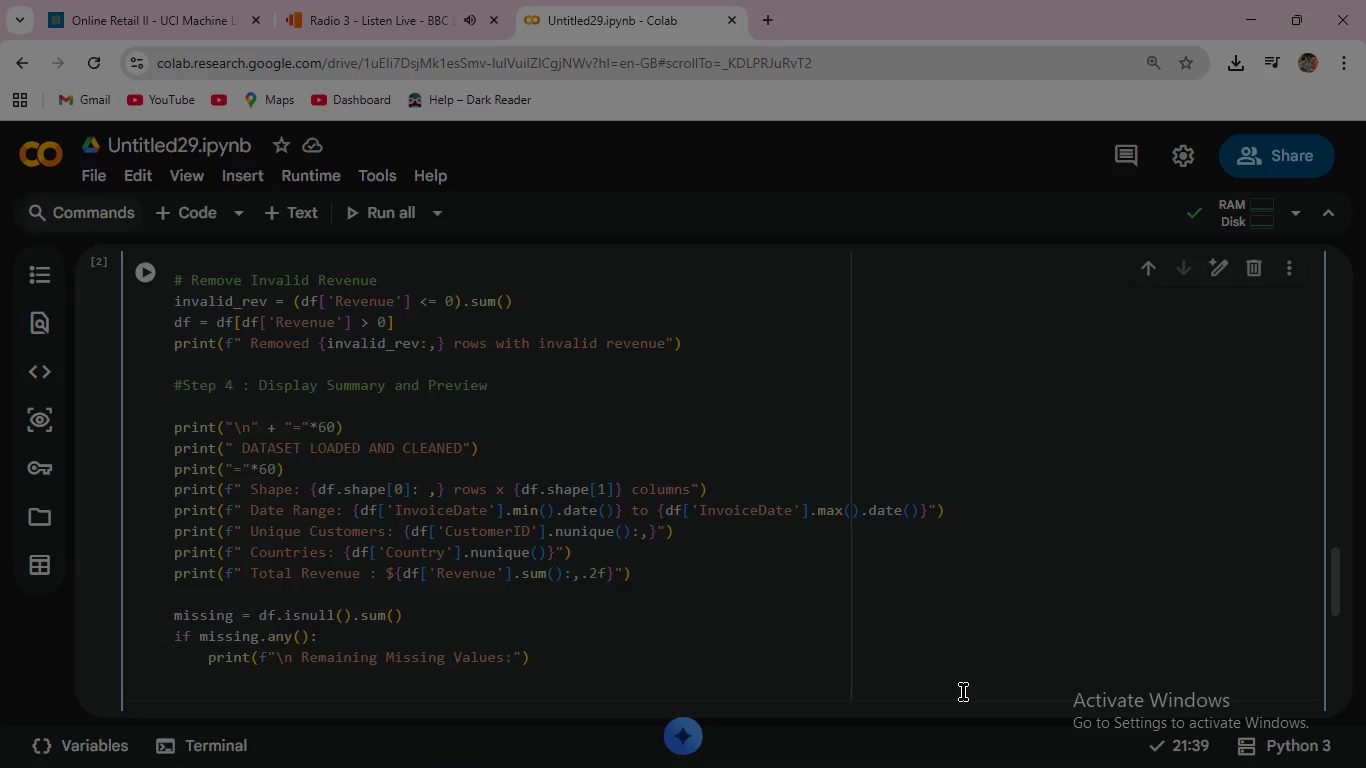 
type(for col)
 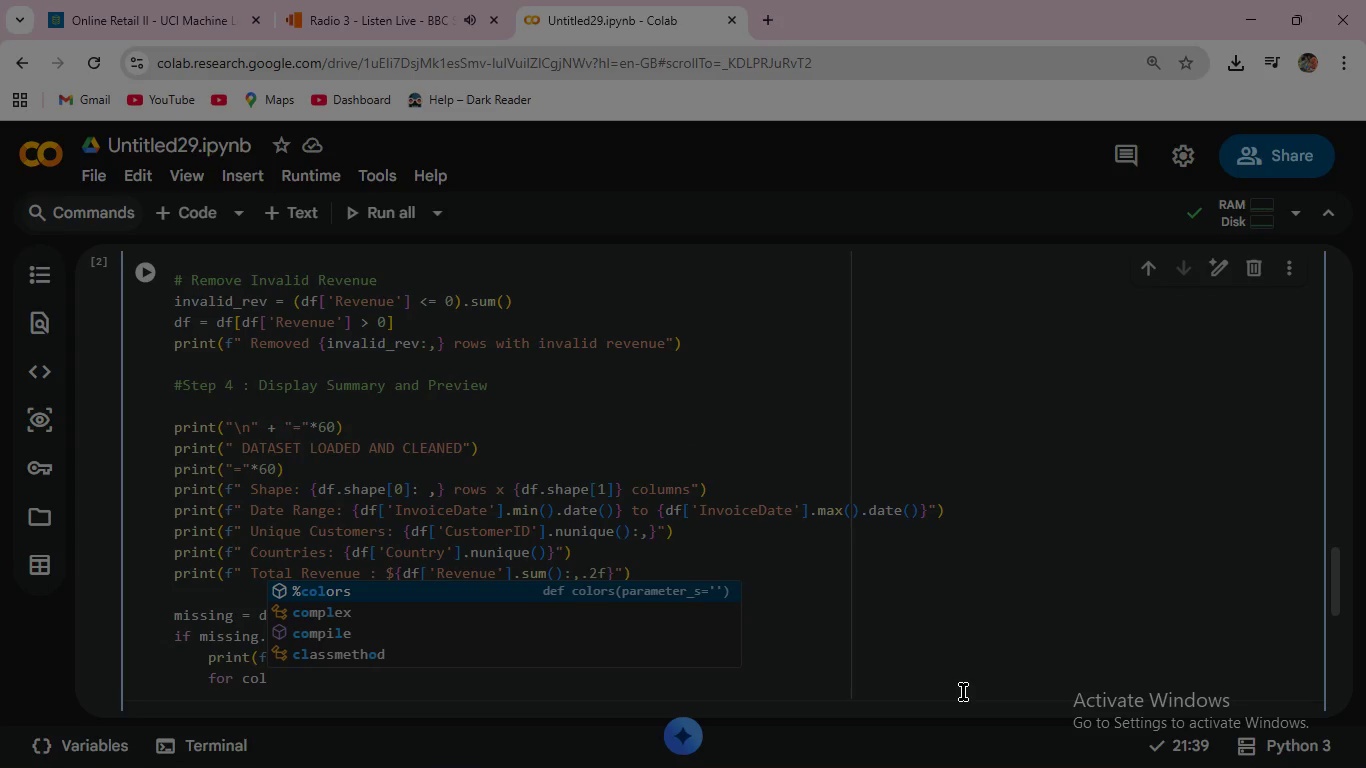 
wait(9.59)
 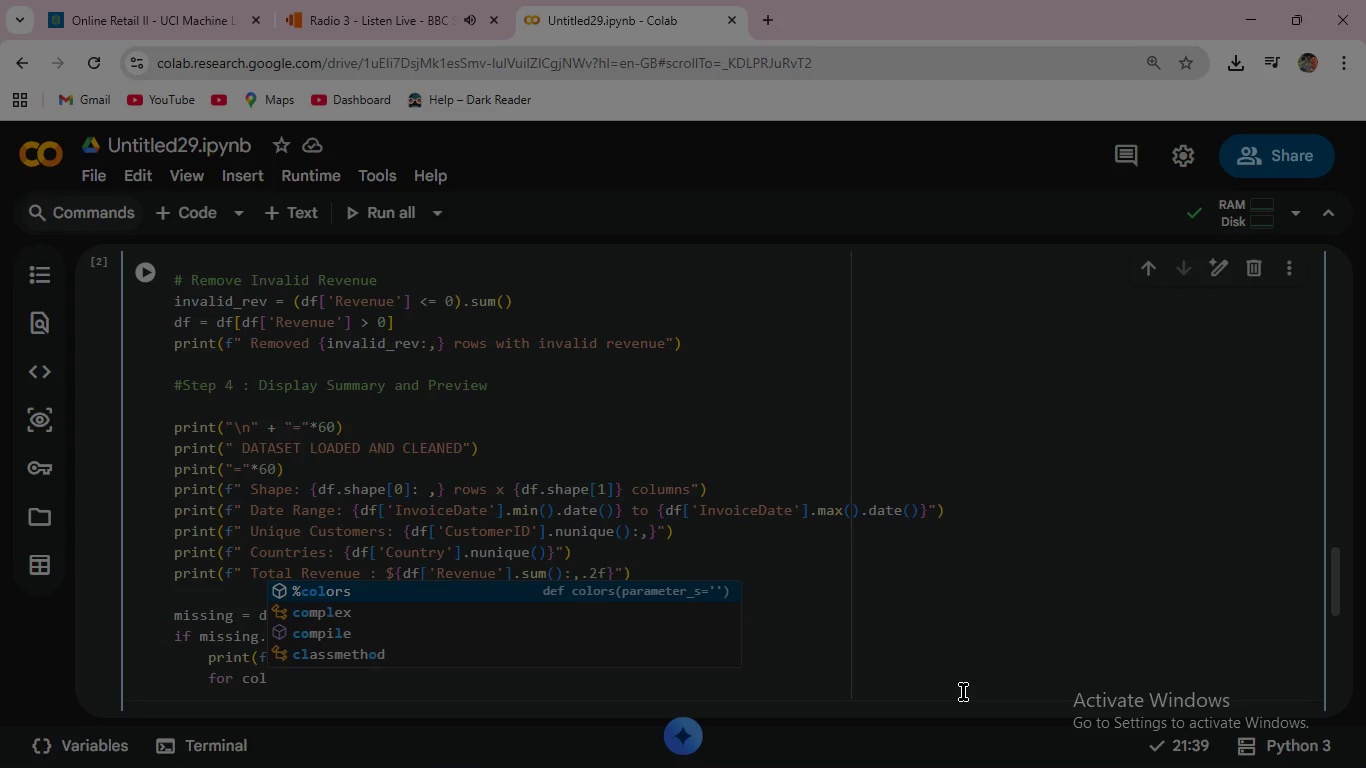 
type(, count in missing[missing)
 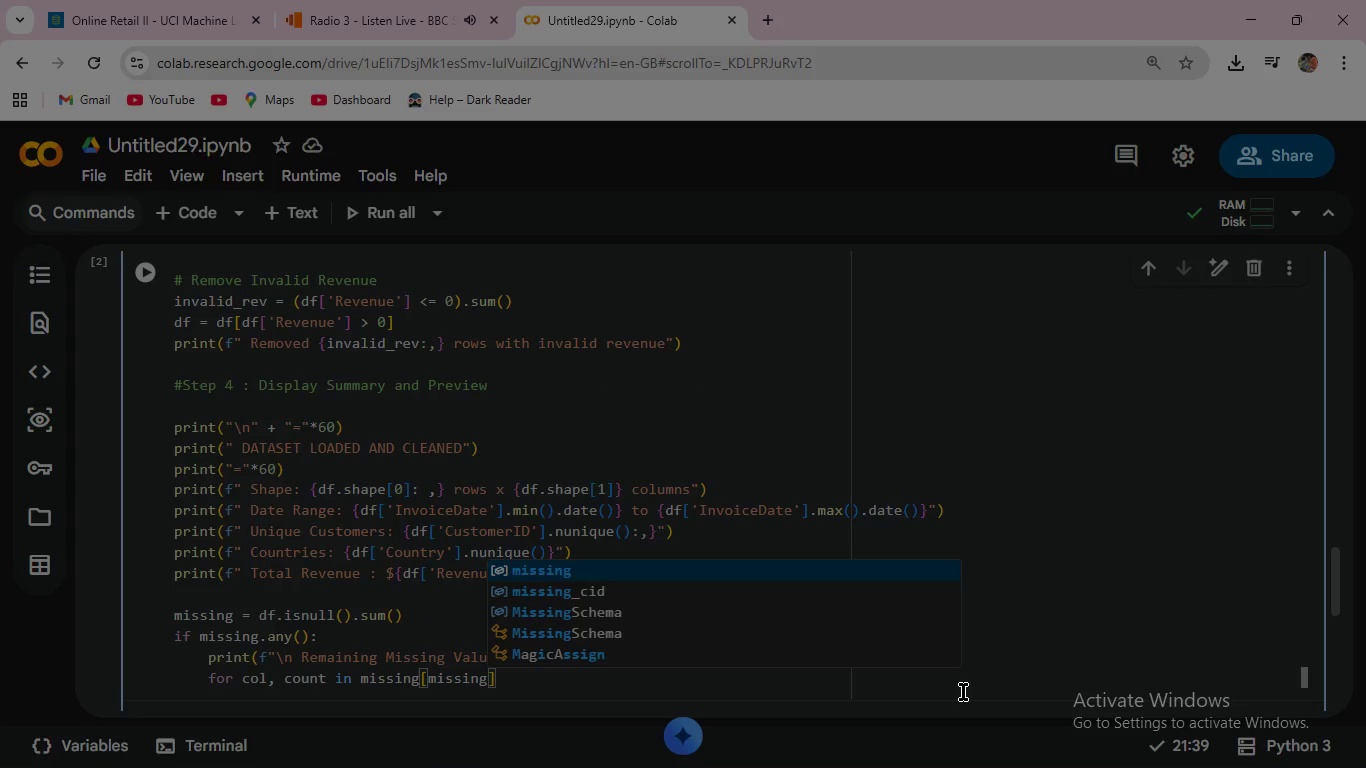 
key(Enter)
 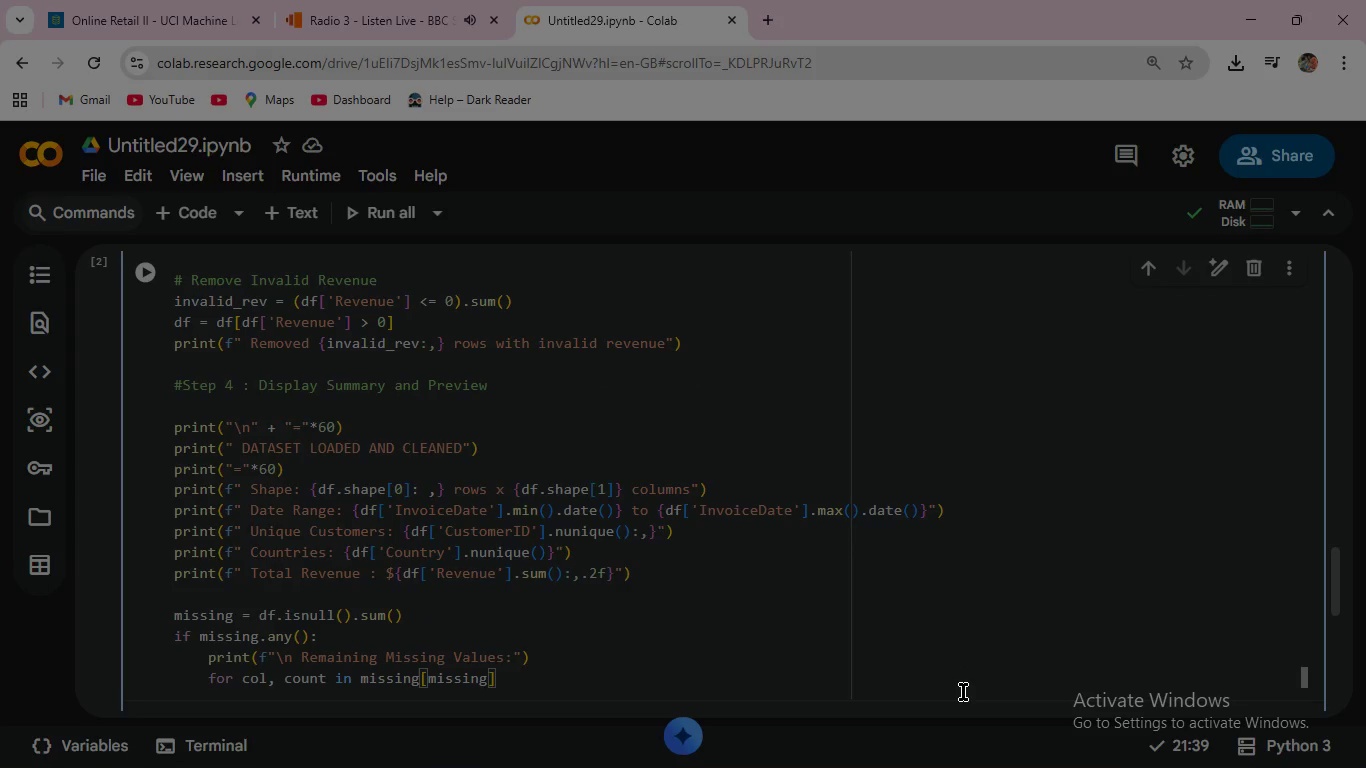 
key(Space)
 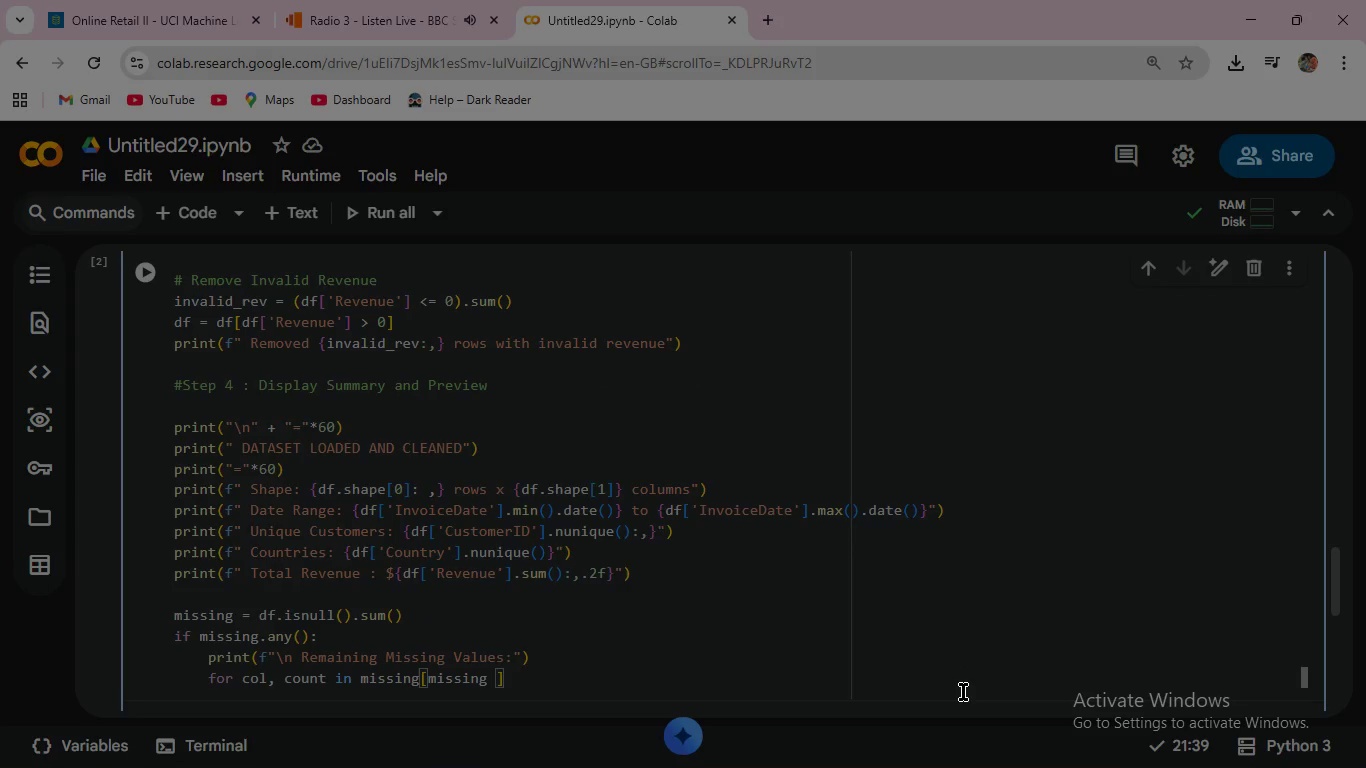 
key(Shift+Period)
 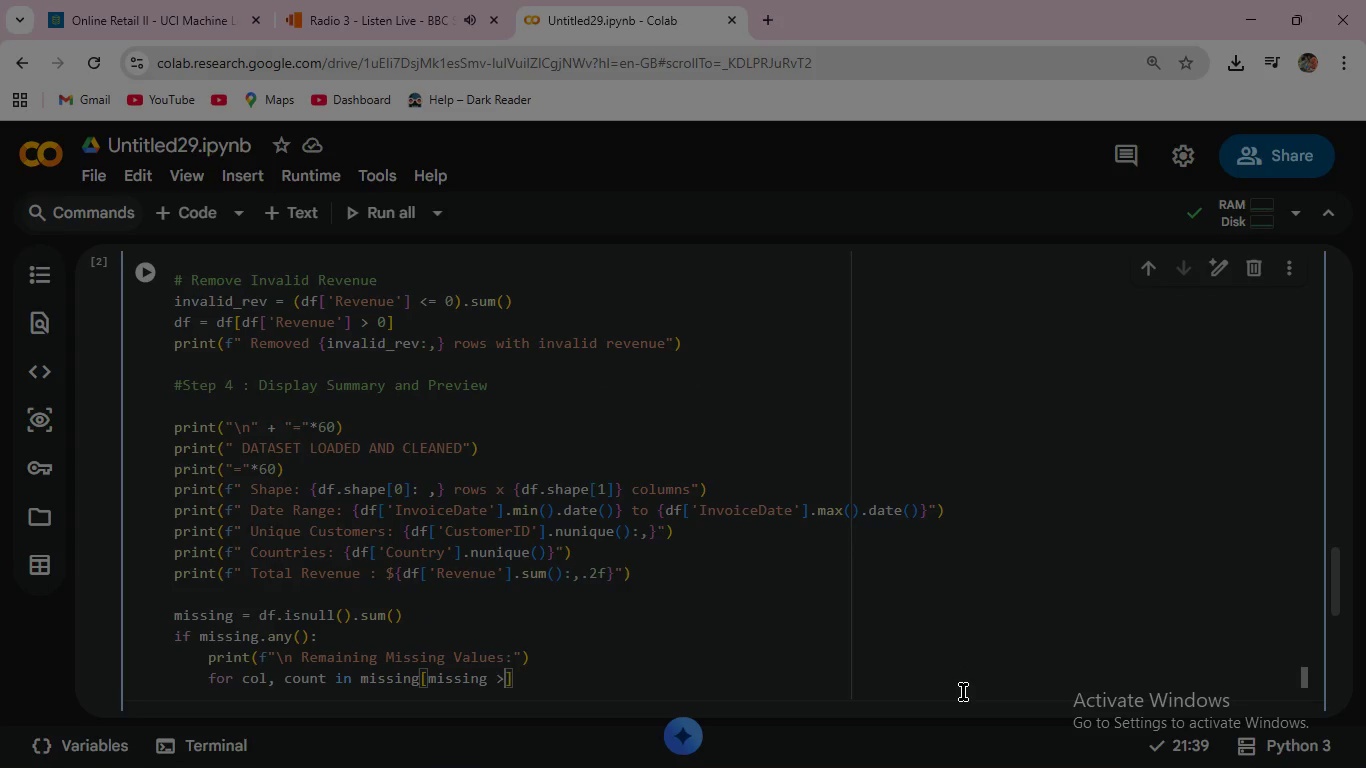 
key(Space)
 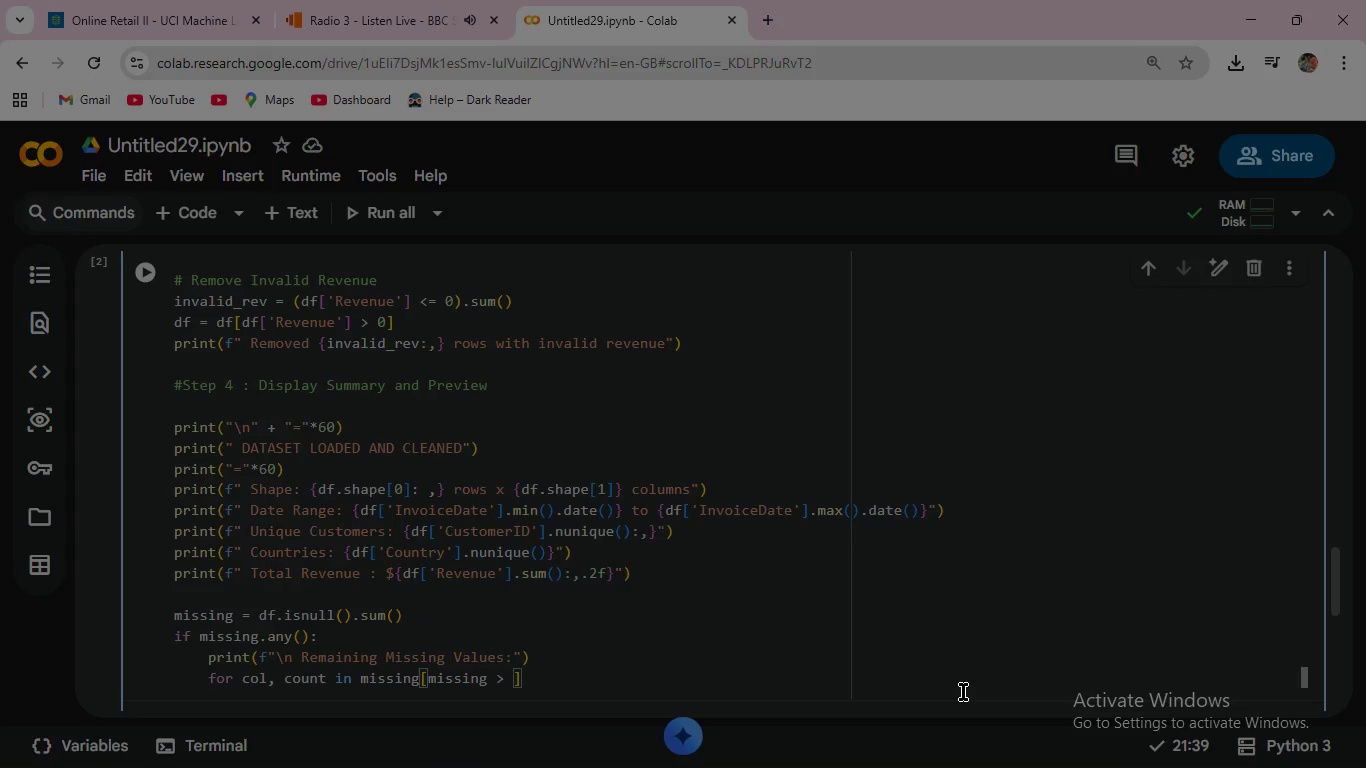 
key(0)
 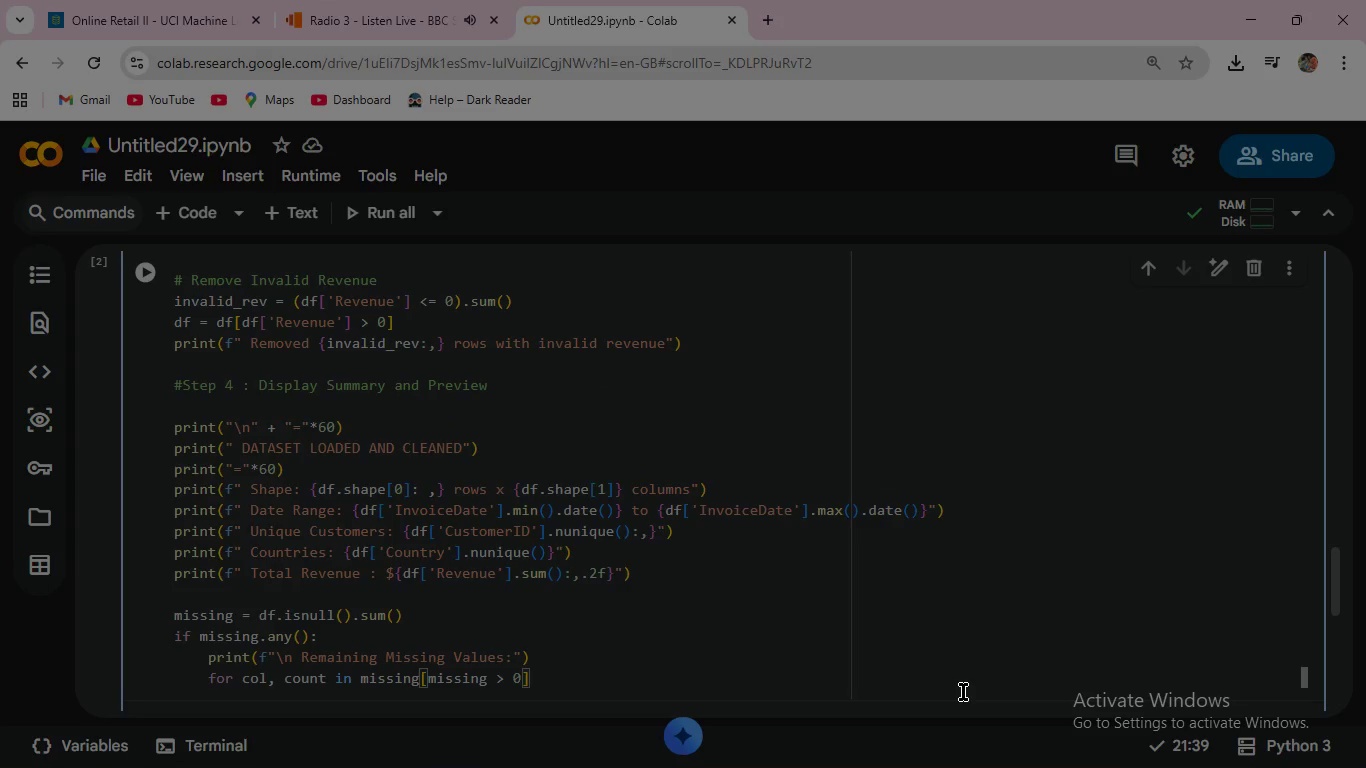 
key(Space)
 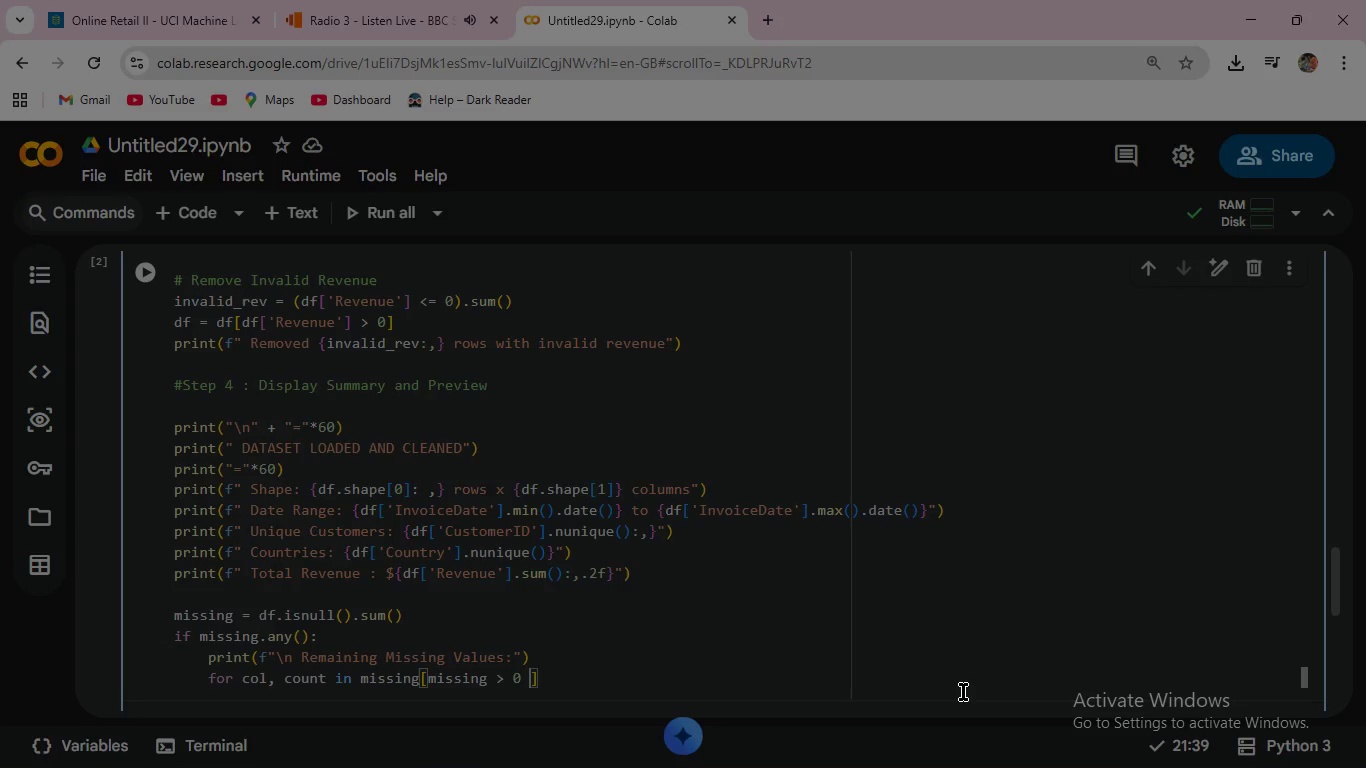 
key(Backspace)
 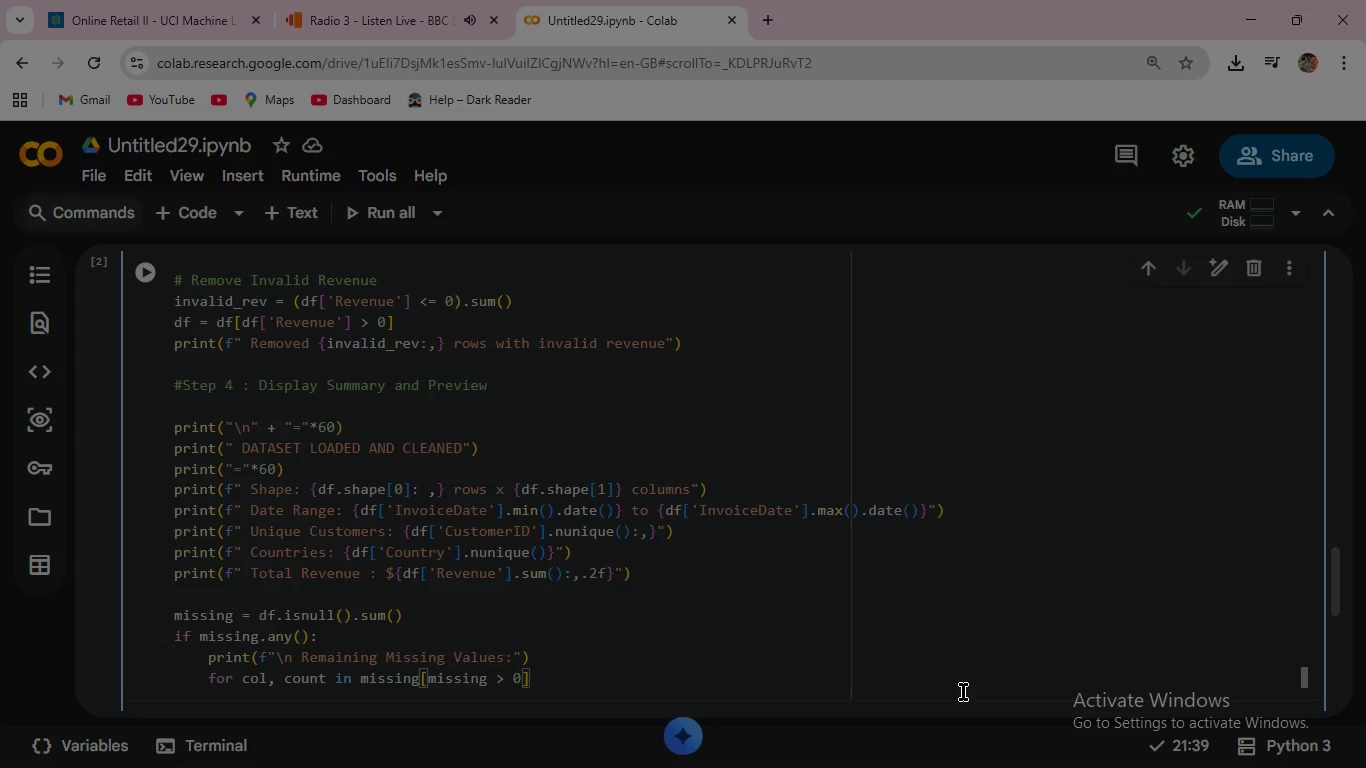 
key(ArrowRight)
 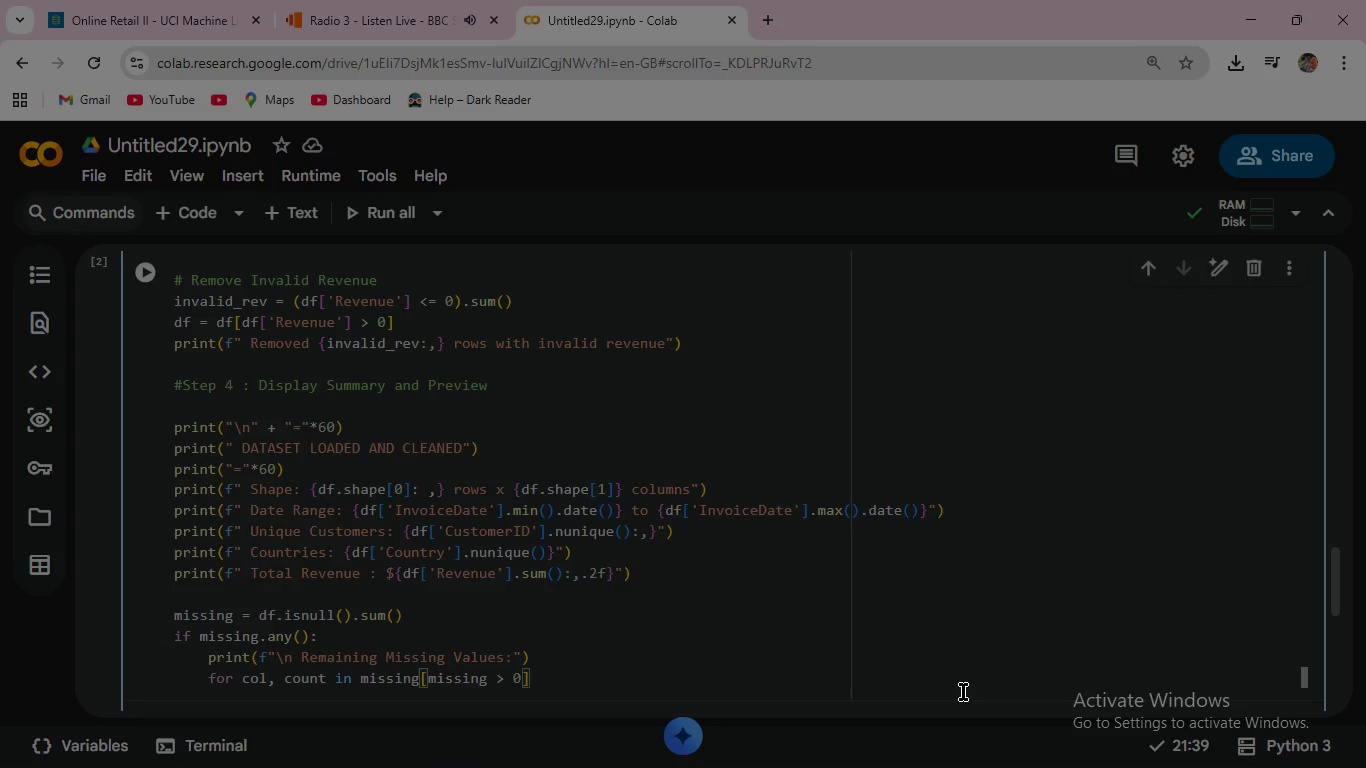 
type(.itmes)
 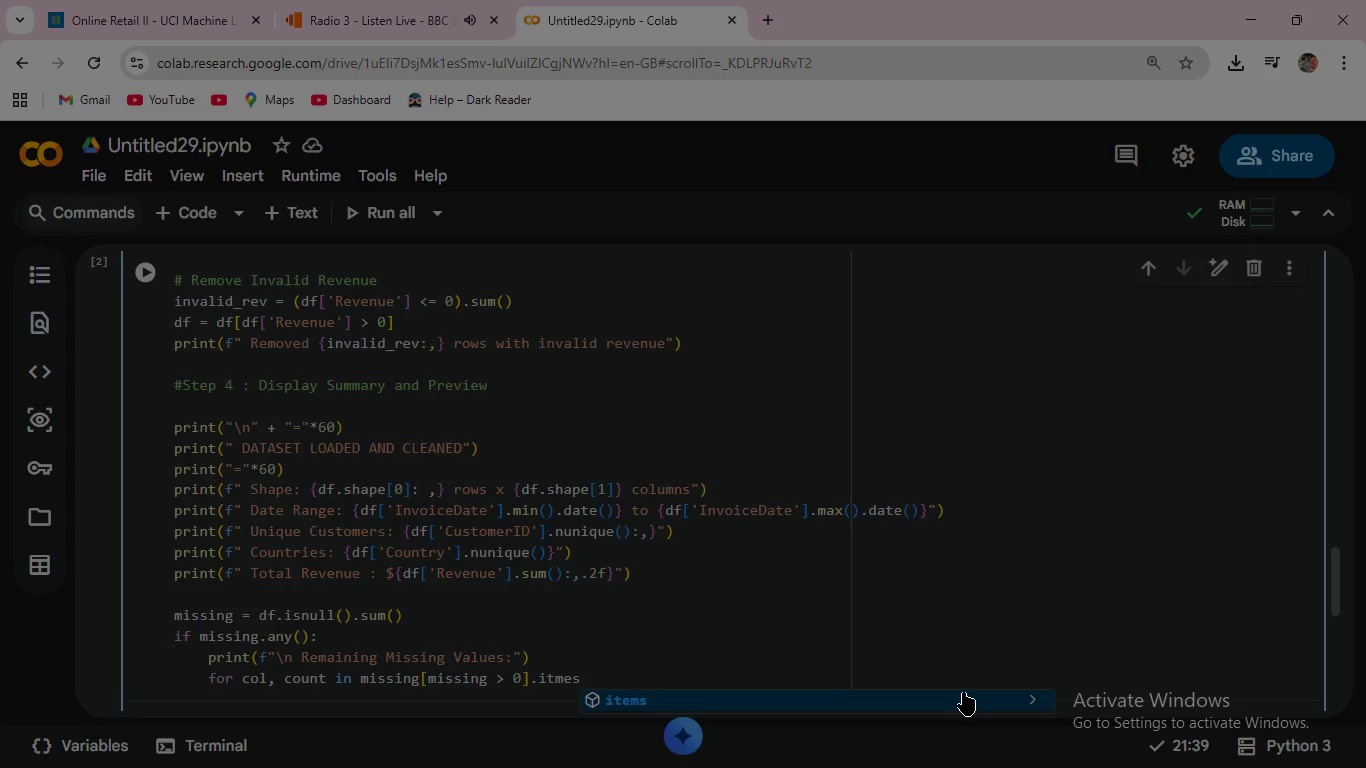 
key(Enter)
 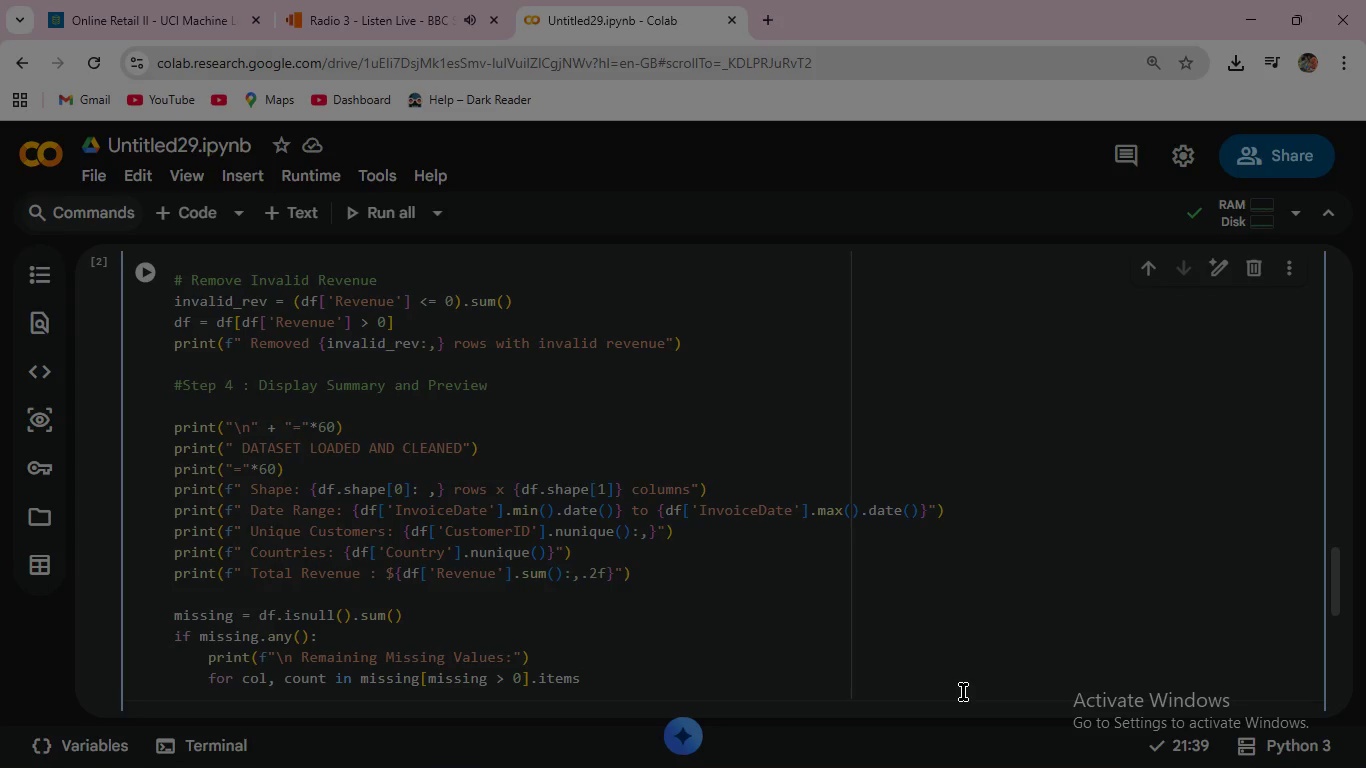 
key(Shift+9)
 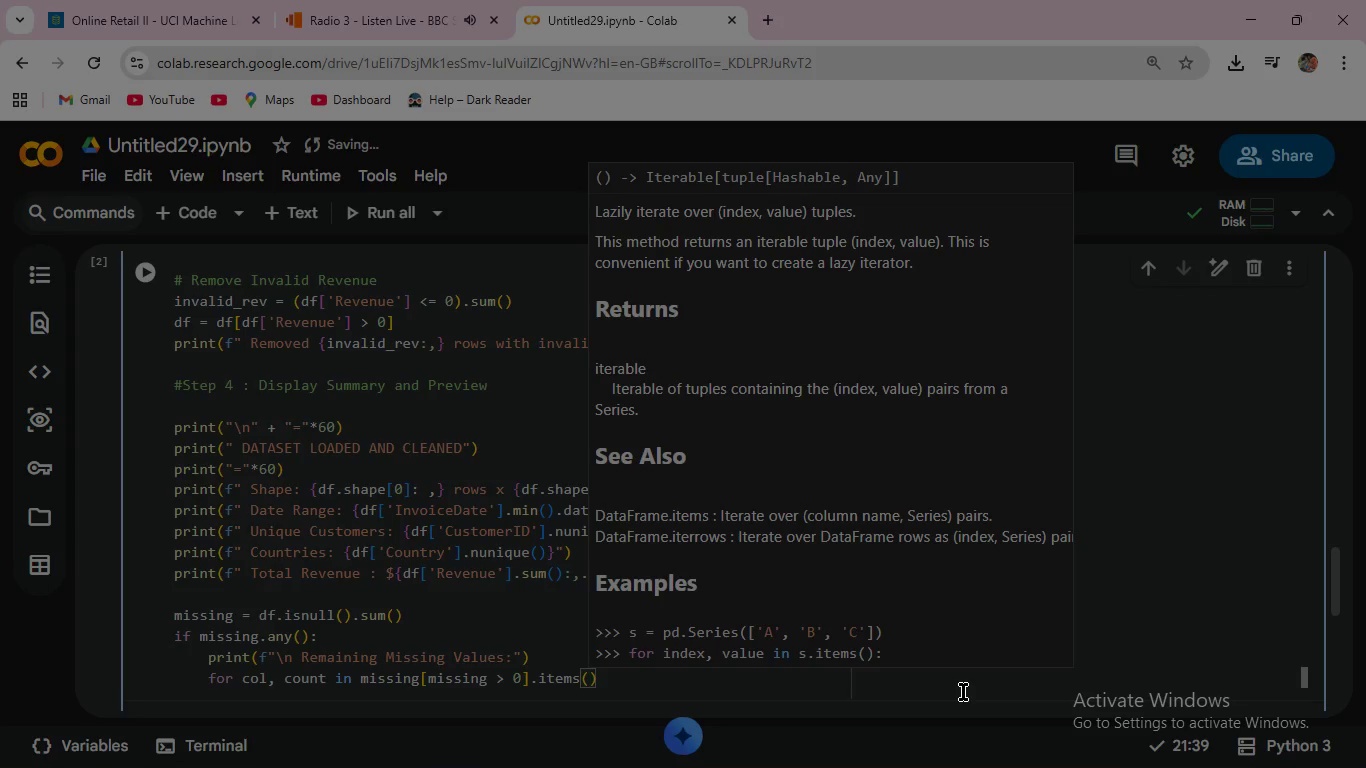 
key(ArrowRight)
 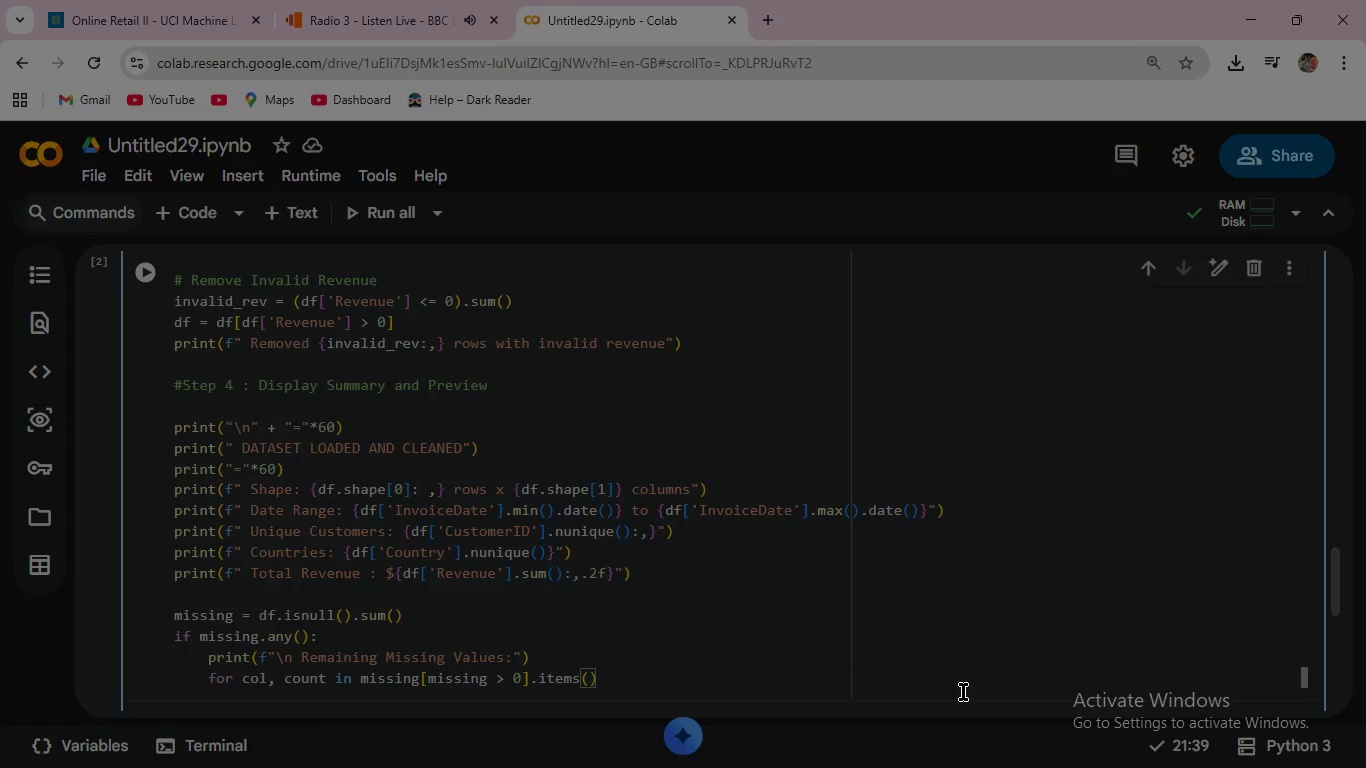 
key(Shift+Semicolon)
 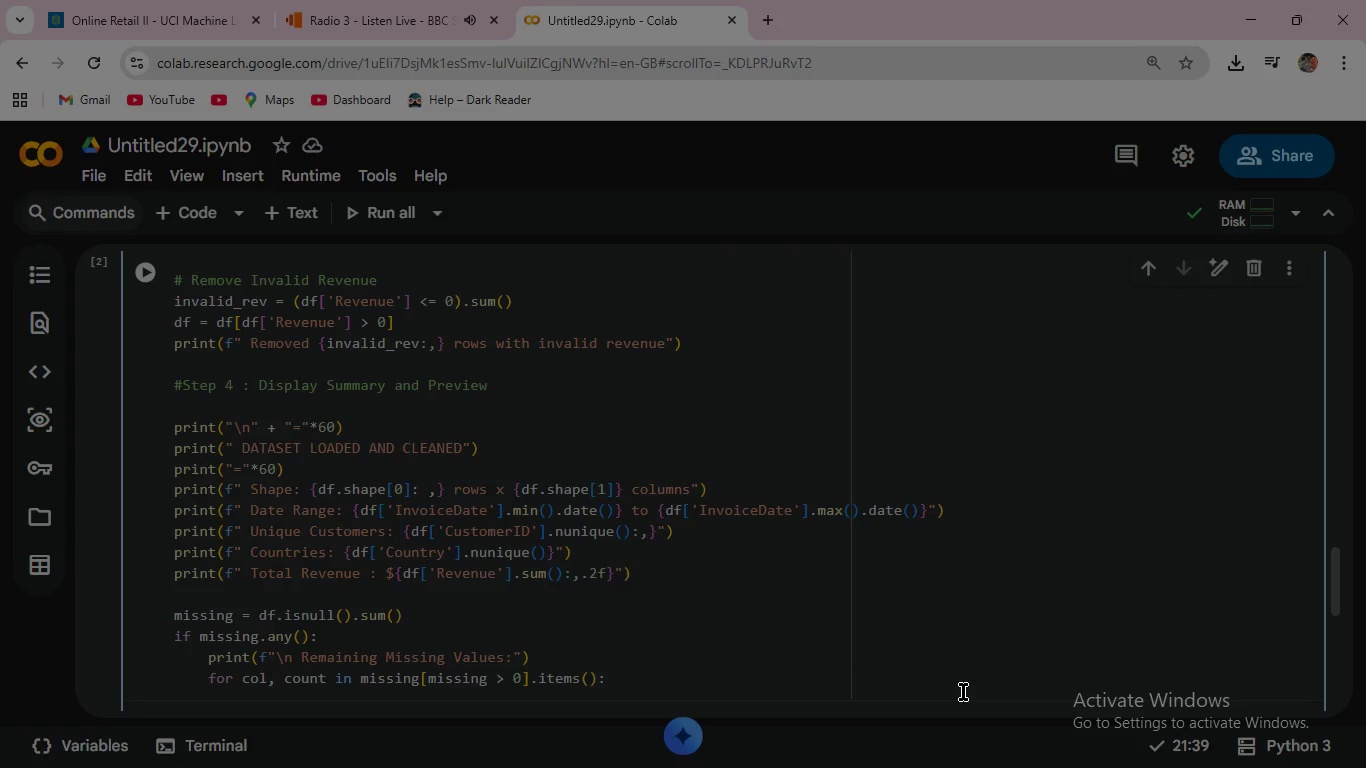 
key(Backspace)
 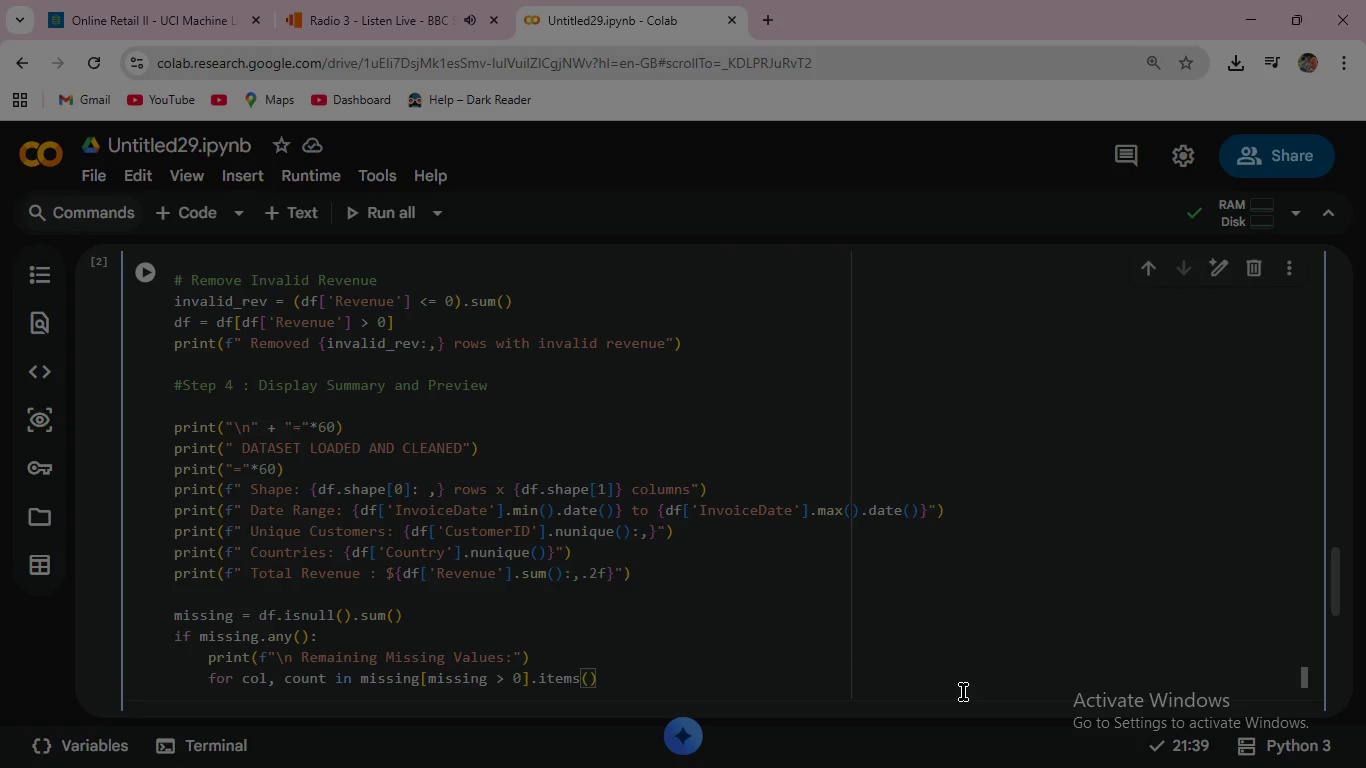 
key(Backslash)
 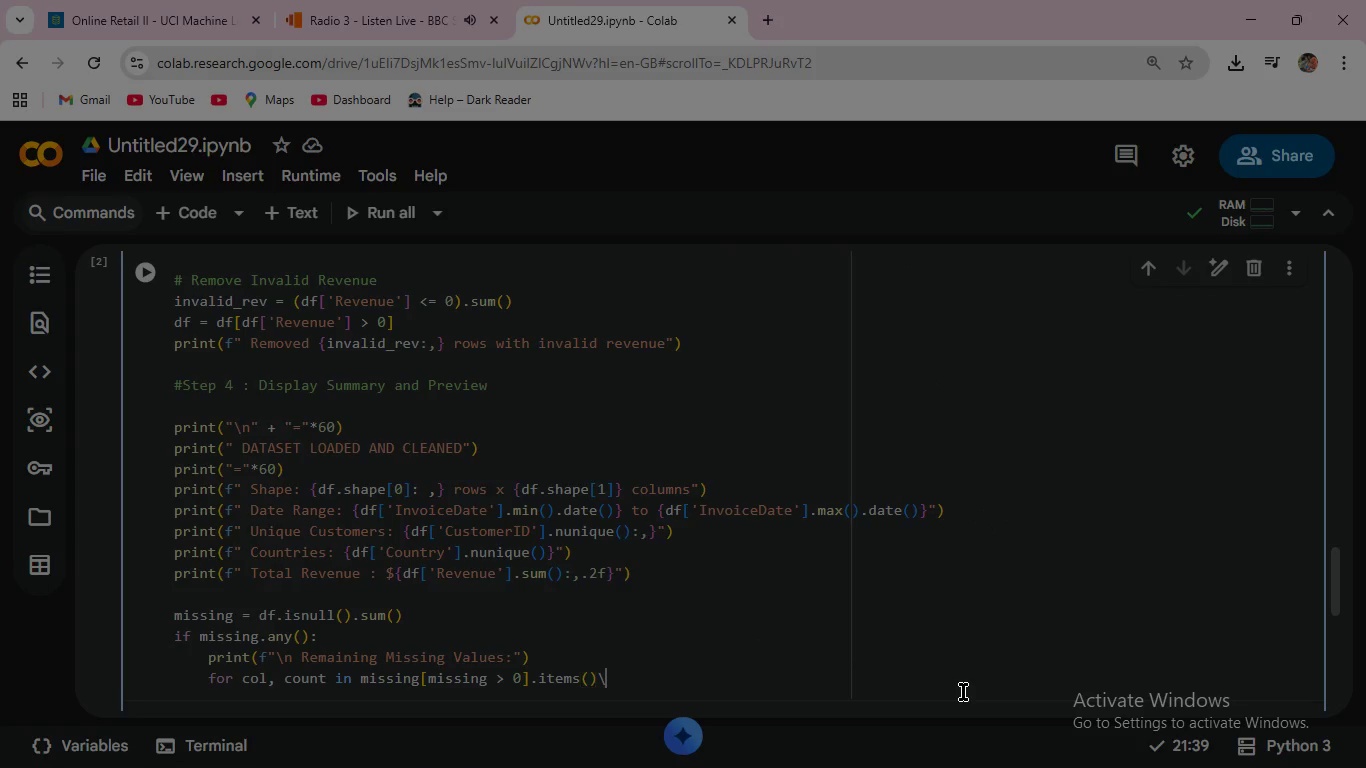 
key(Backspace)
 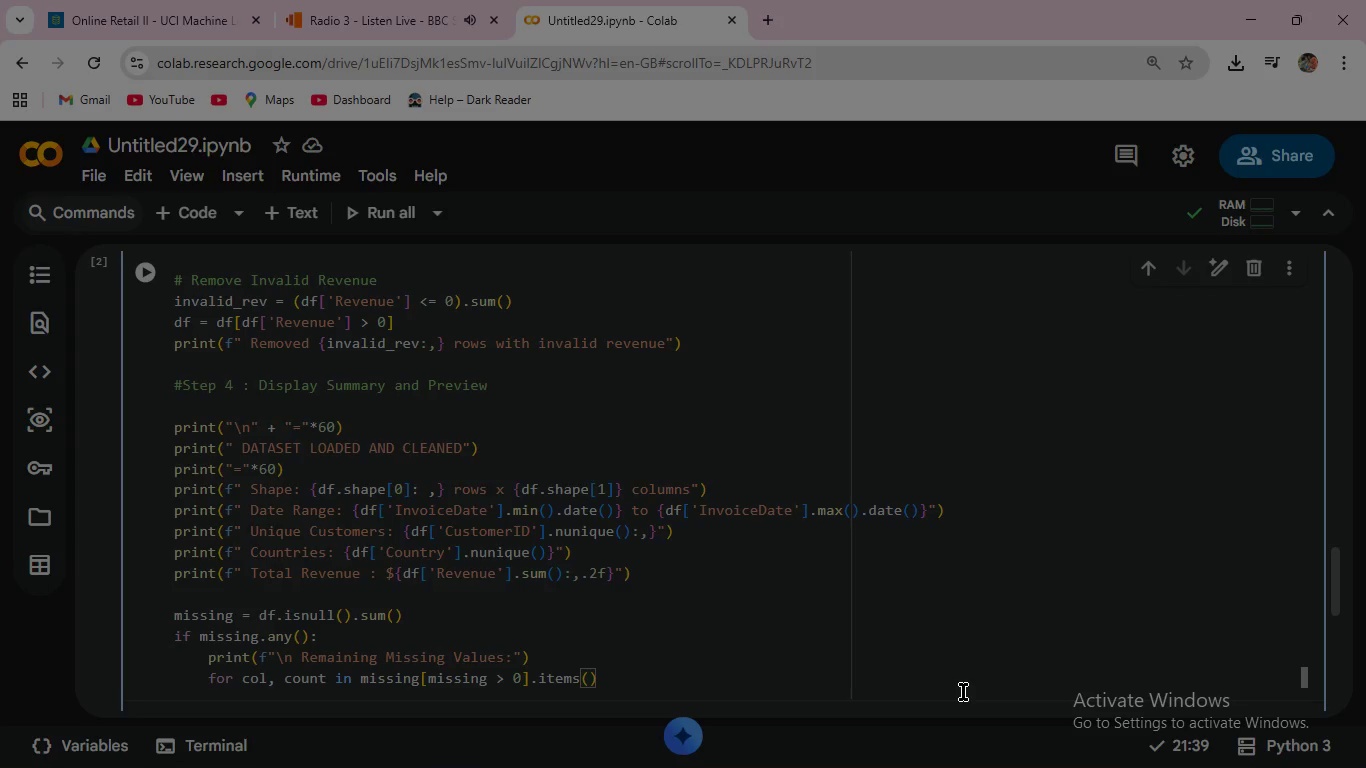 
wait(5.25)
 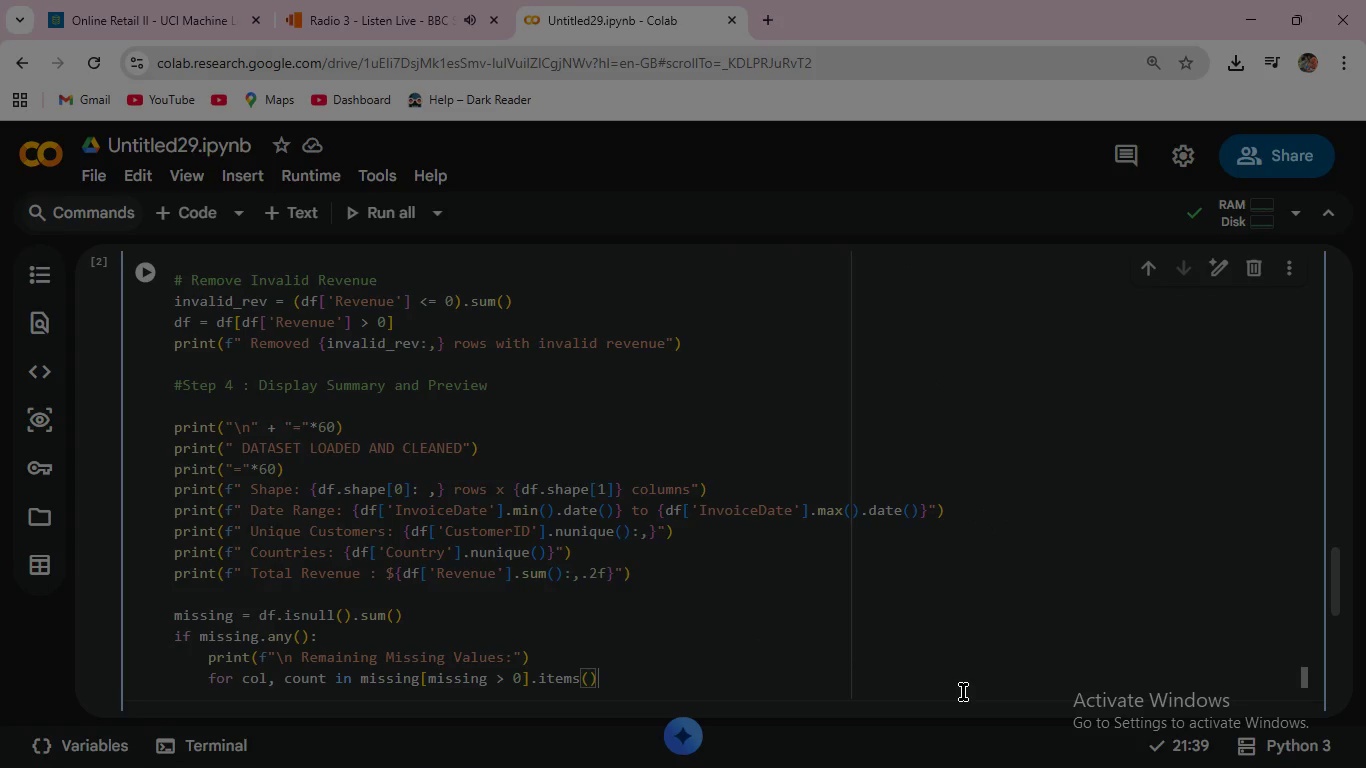 
key(Shift+Semicolon)
 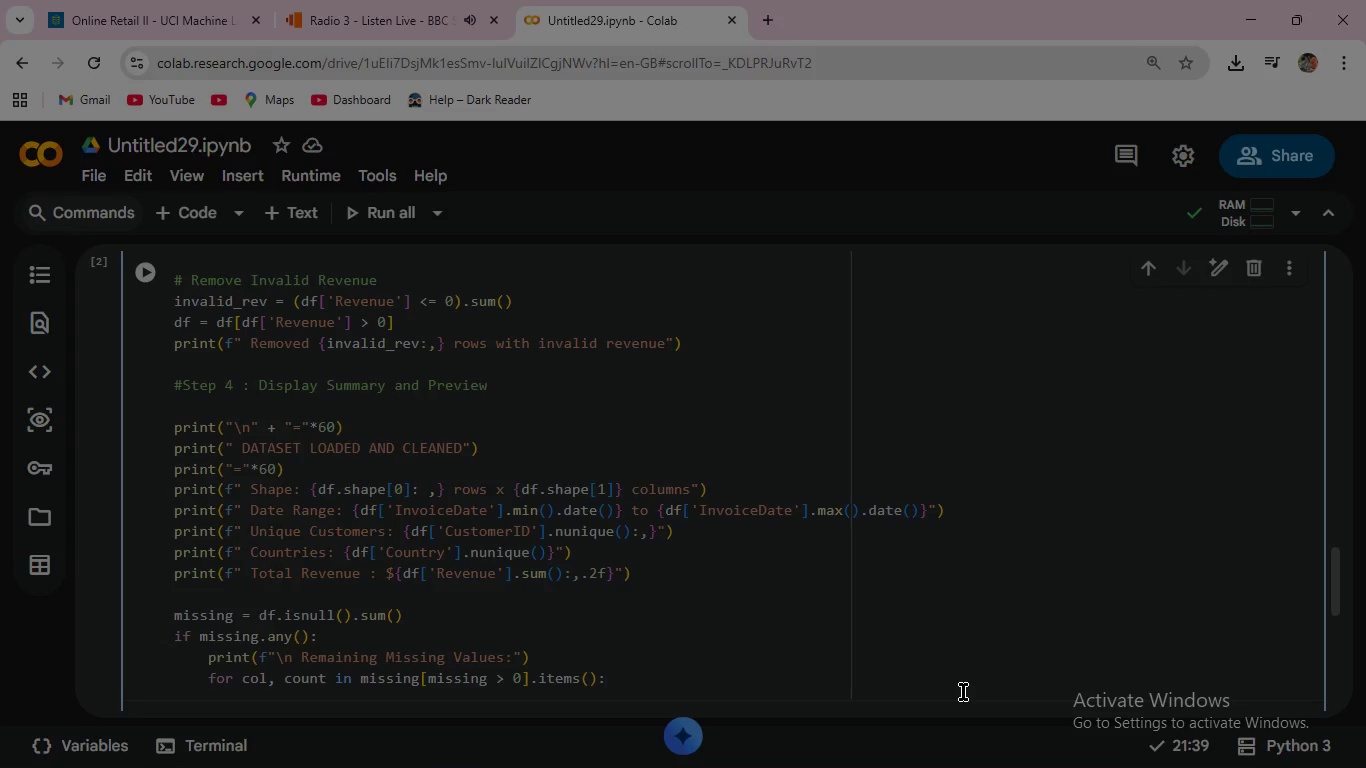 
key(Enter)
 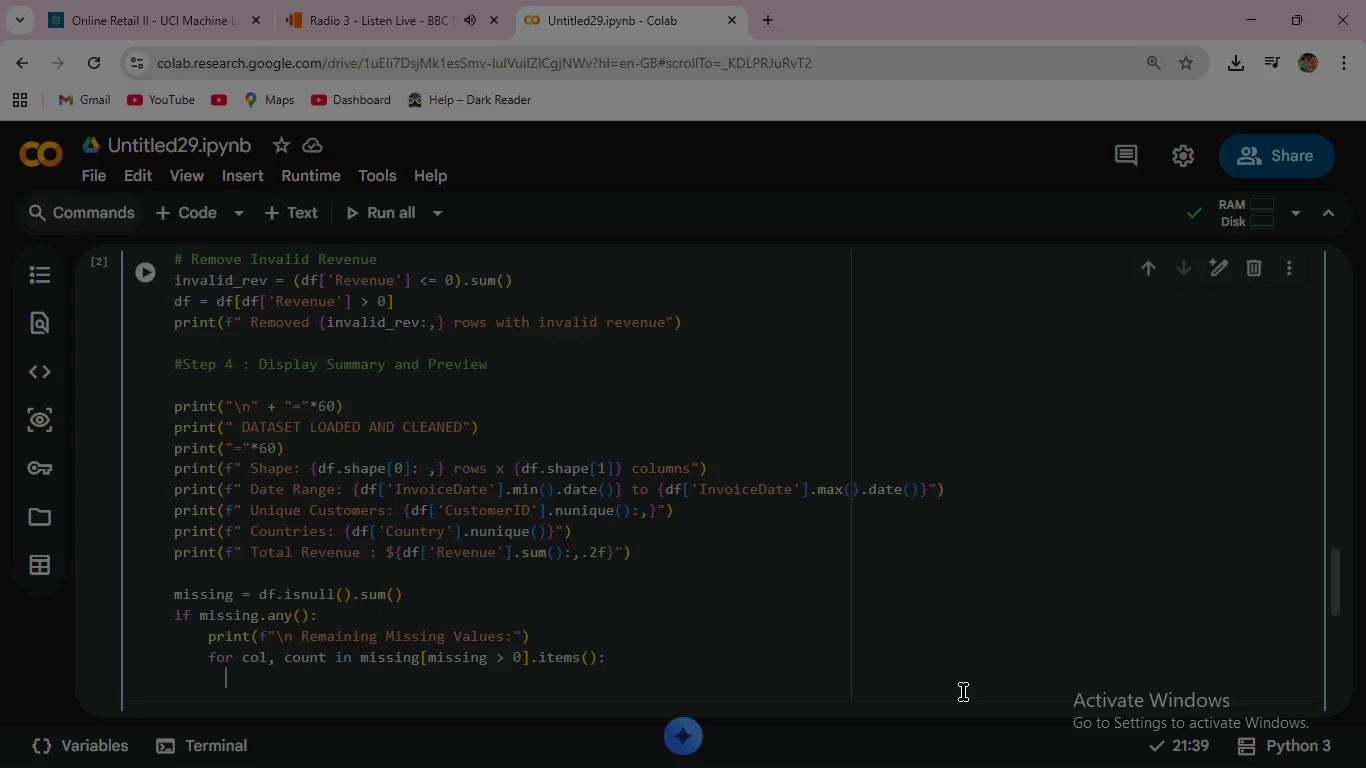 
type(print(f"  {col)
 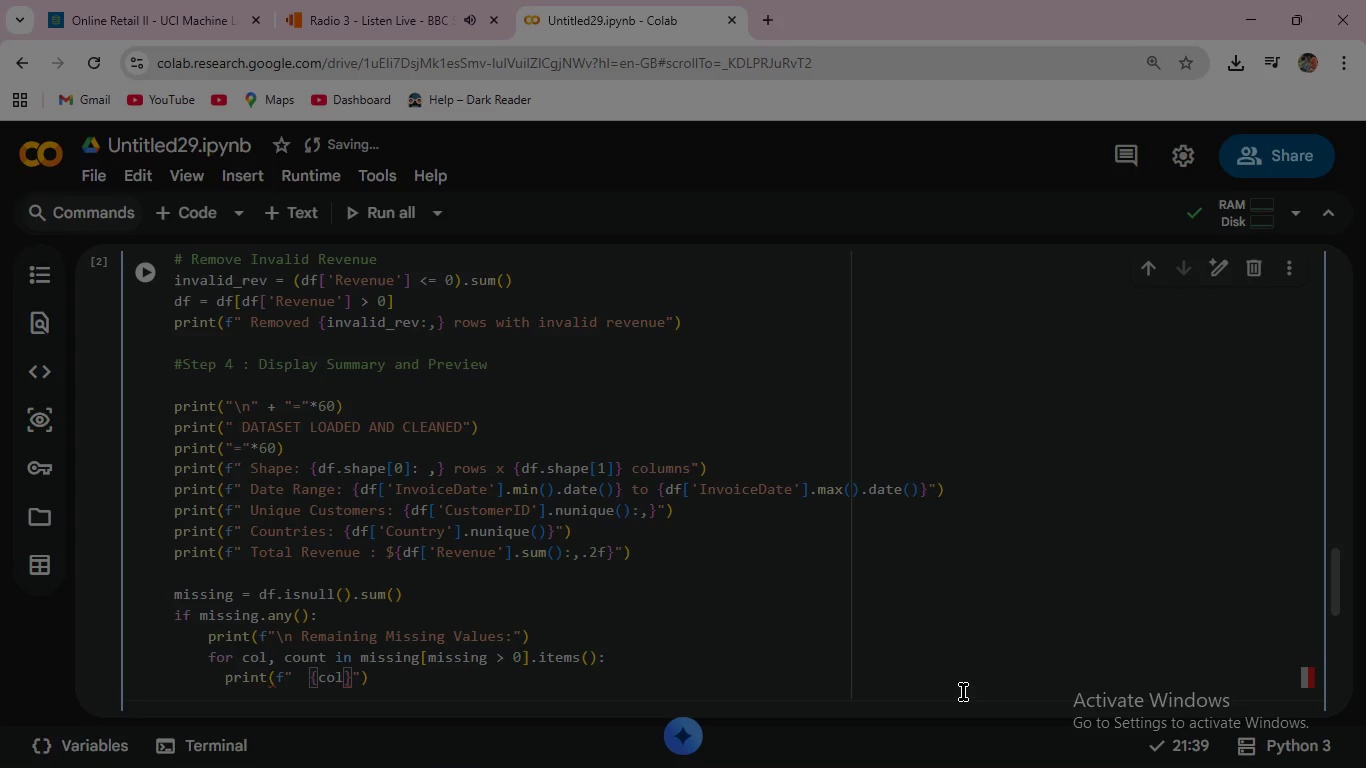 
key(ArrowRight)
 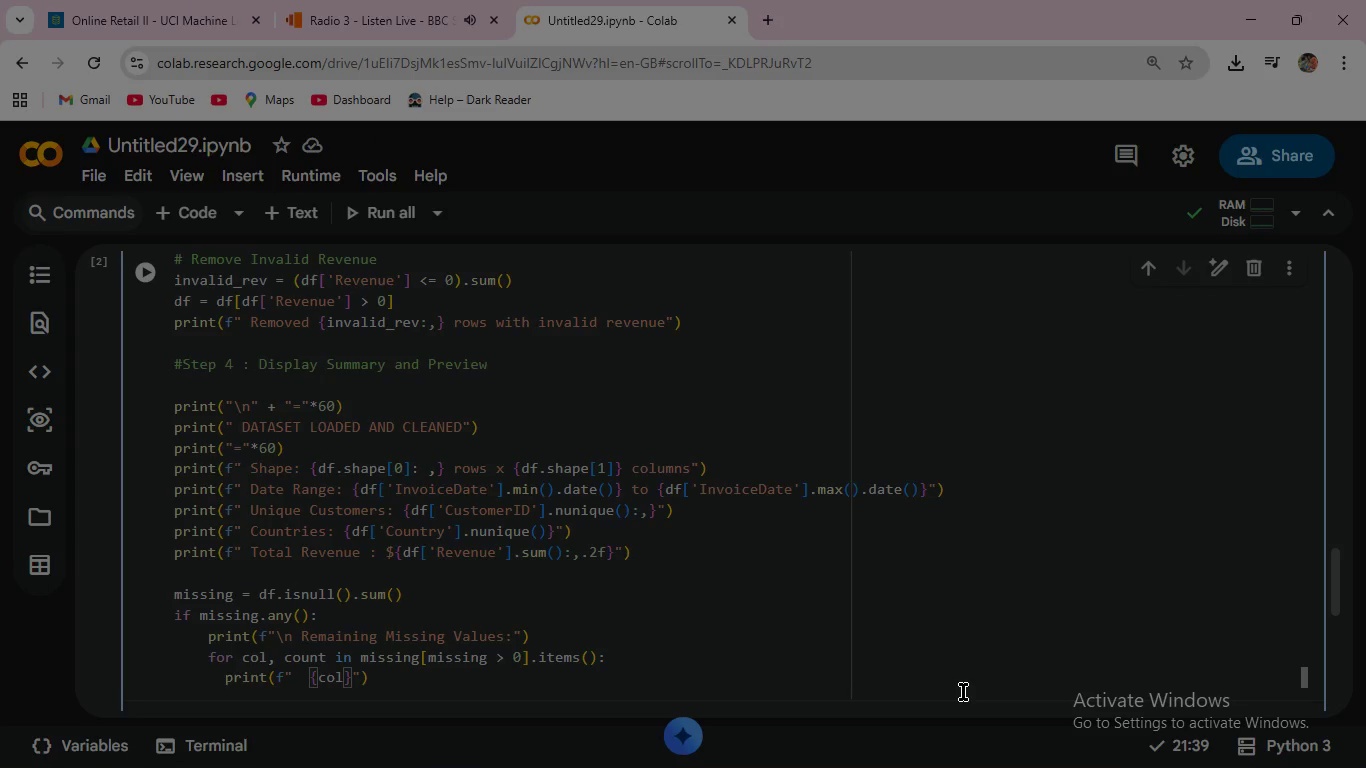 
type(: {count:,)
 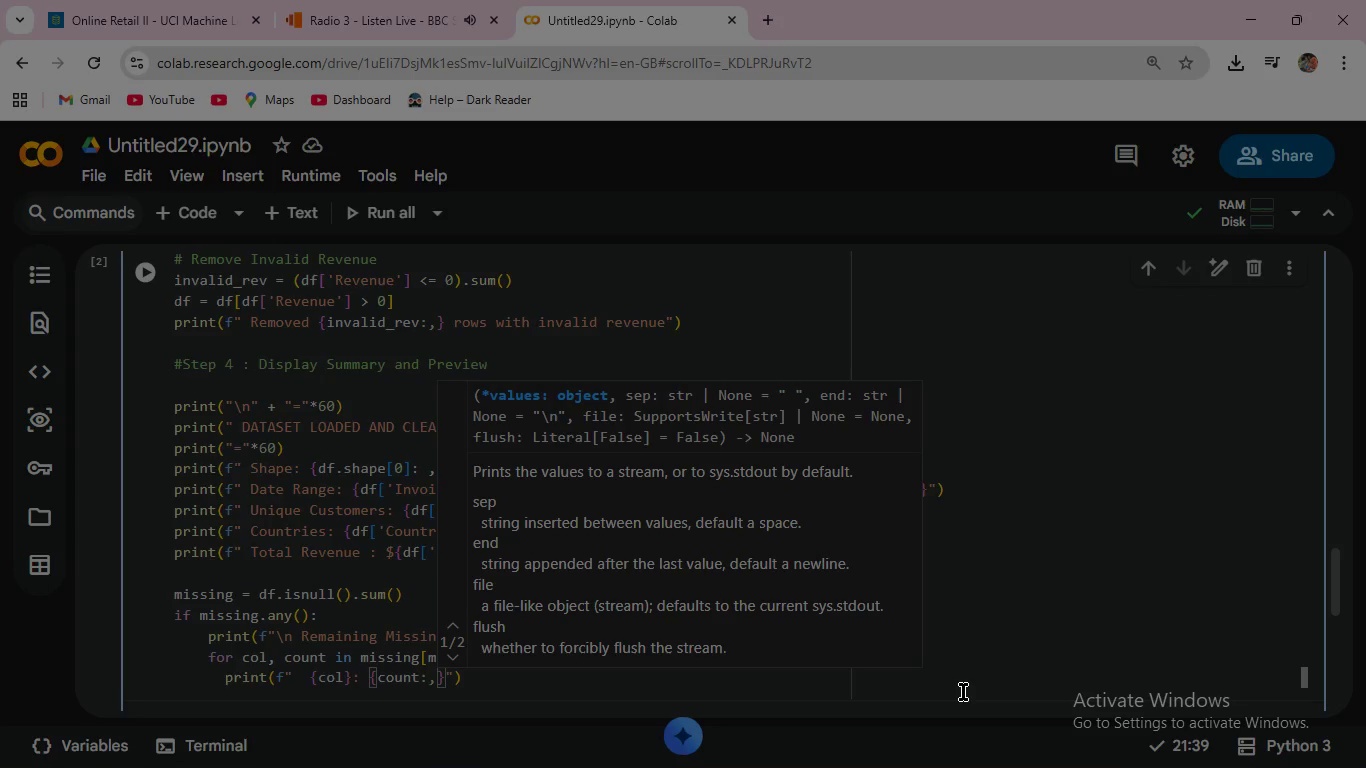 
key(ArrowRight)
 